 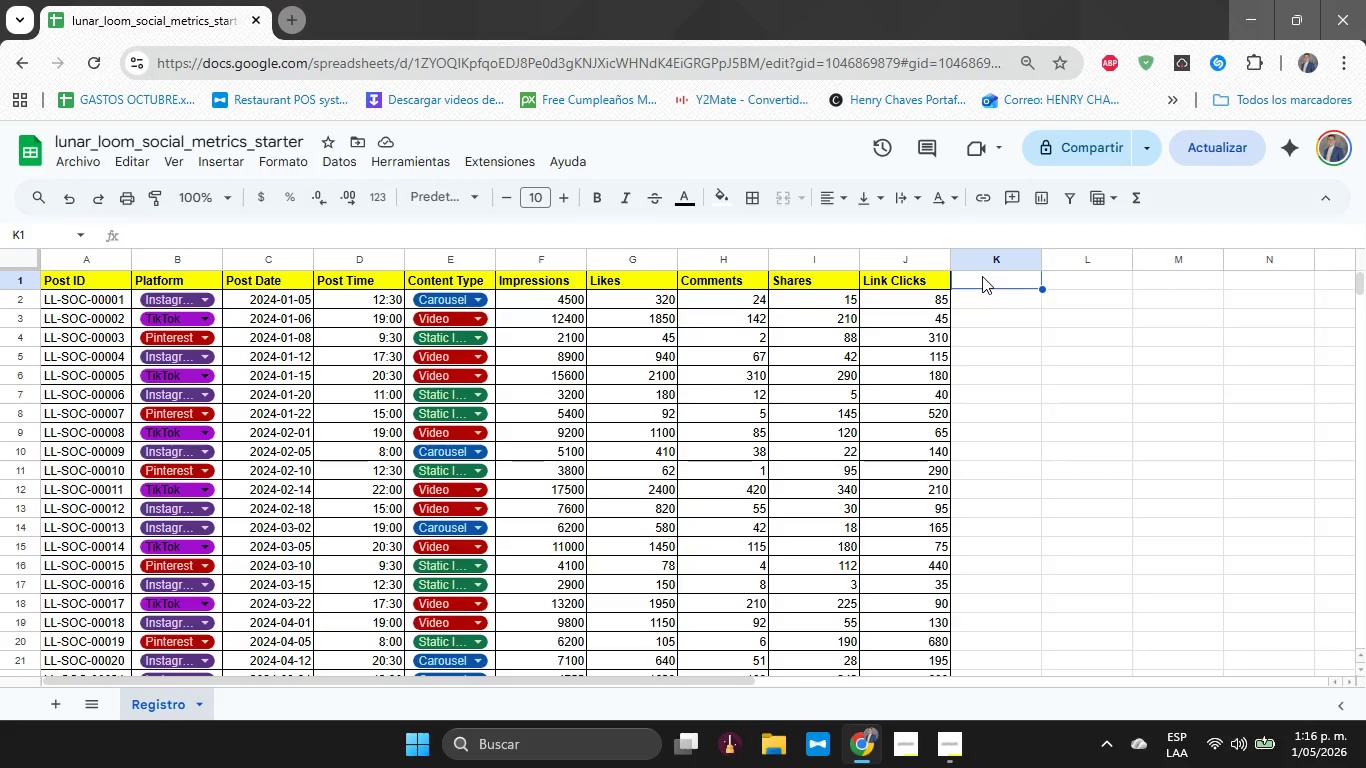 
type(Engagement Rate)
key(Tab)
 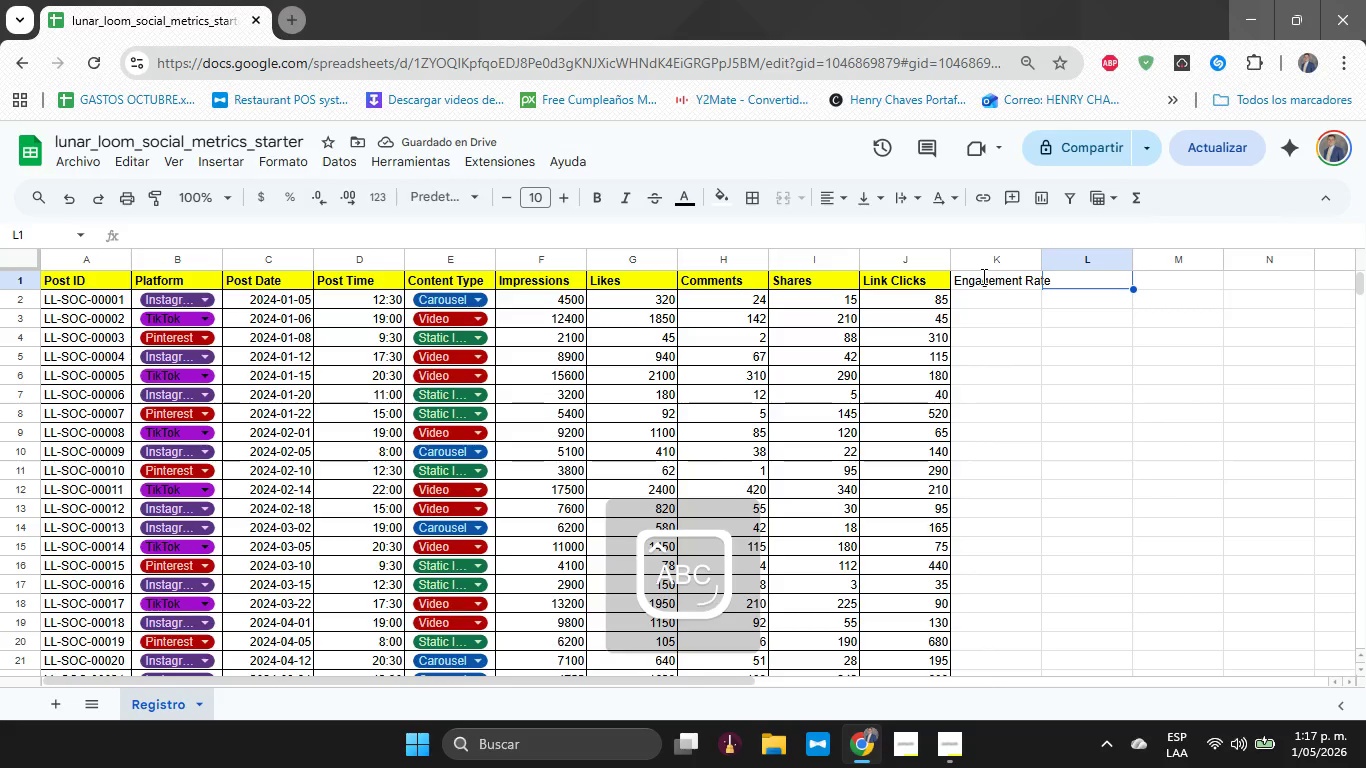 
type(Clicks Performance)
key(Tab)
type(D;ia de la semana)
key(Tab)
 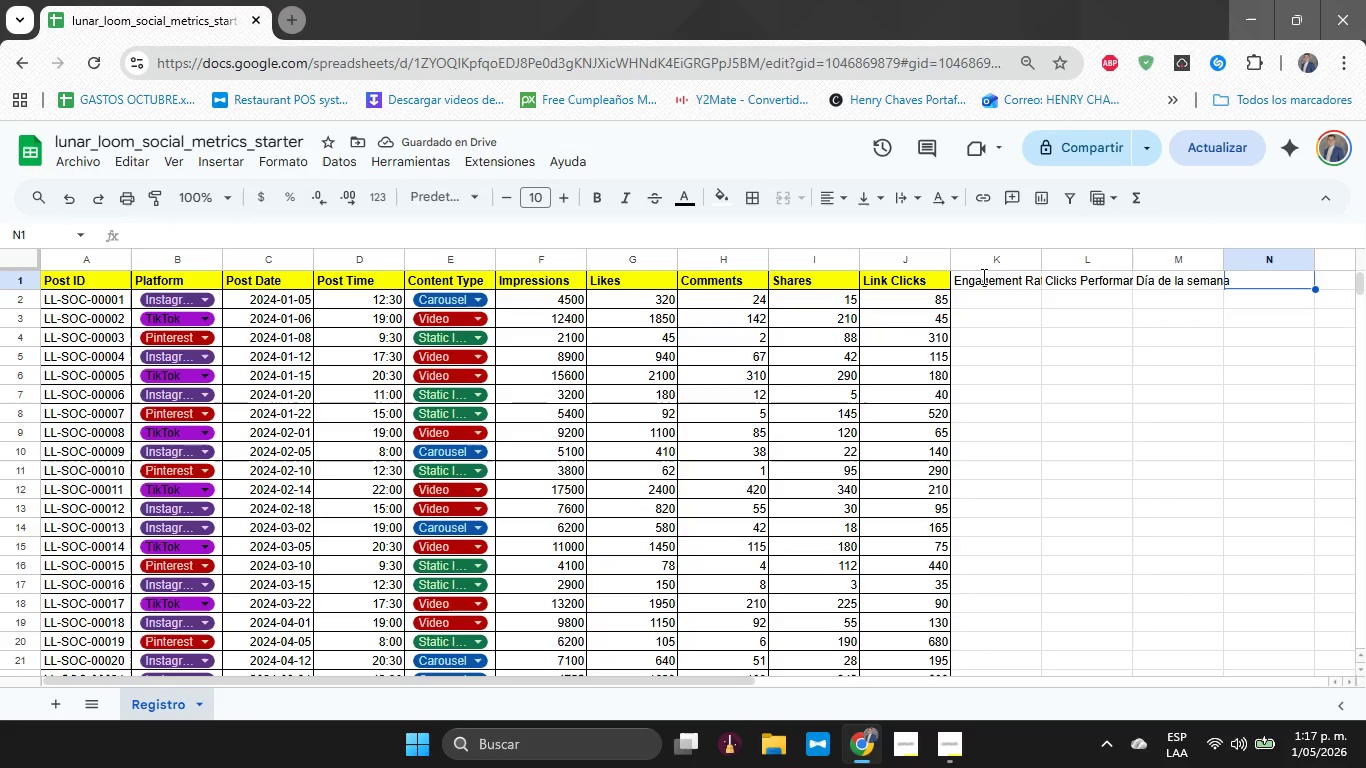 
wait(5.52)
 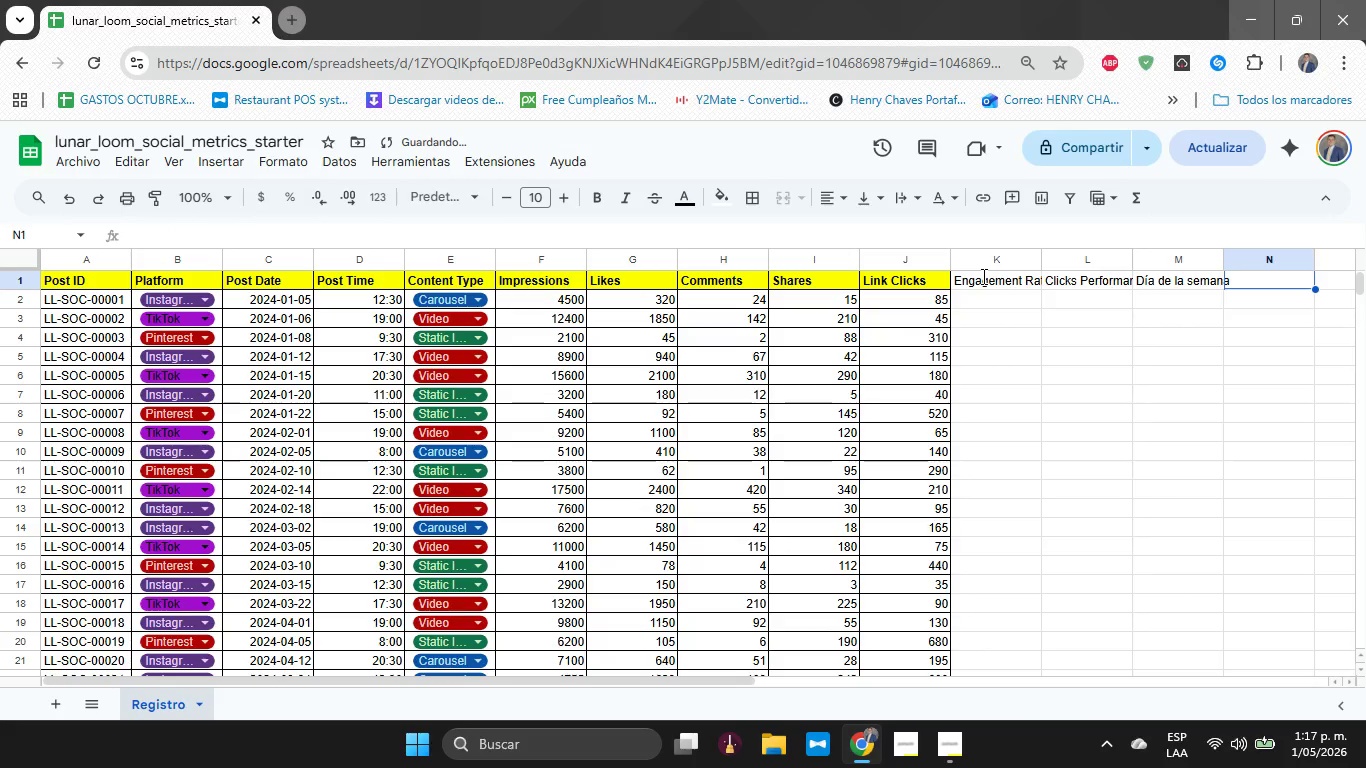 
type(Hora)
key(Tab)
 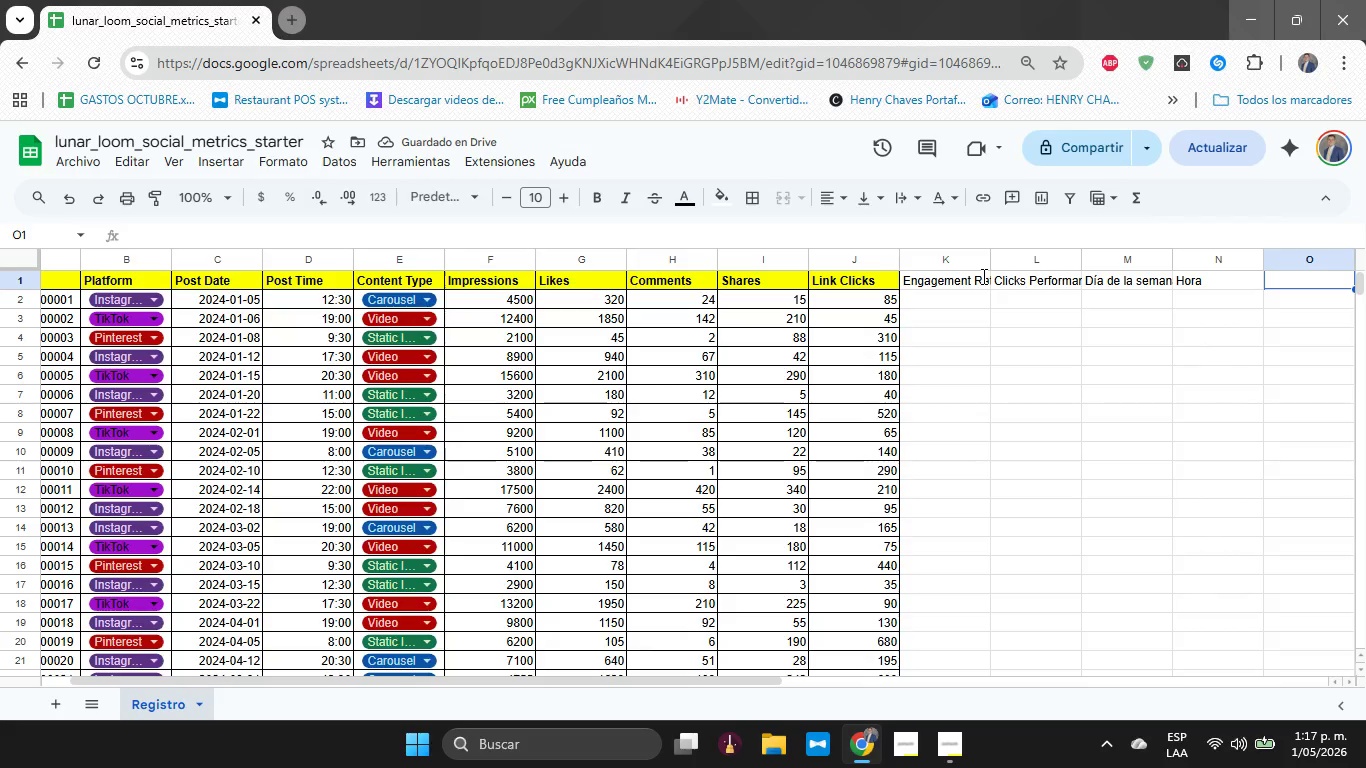 
wait(6.08)
 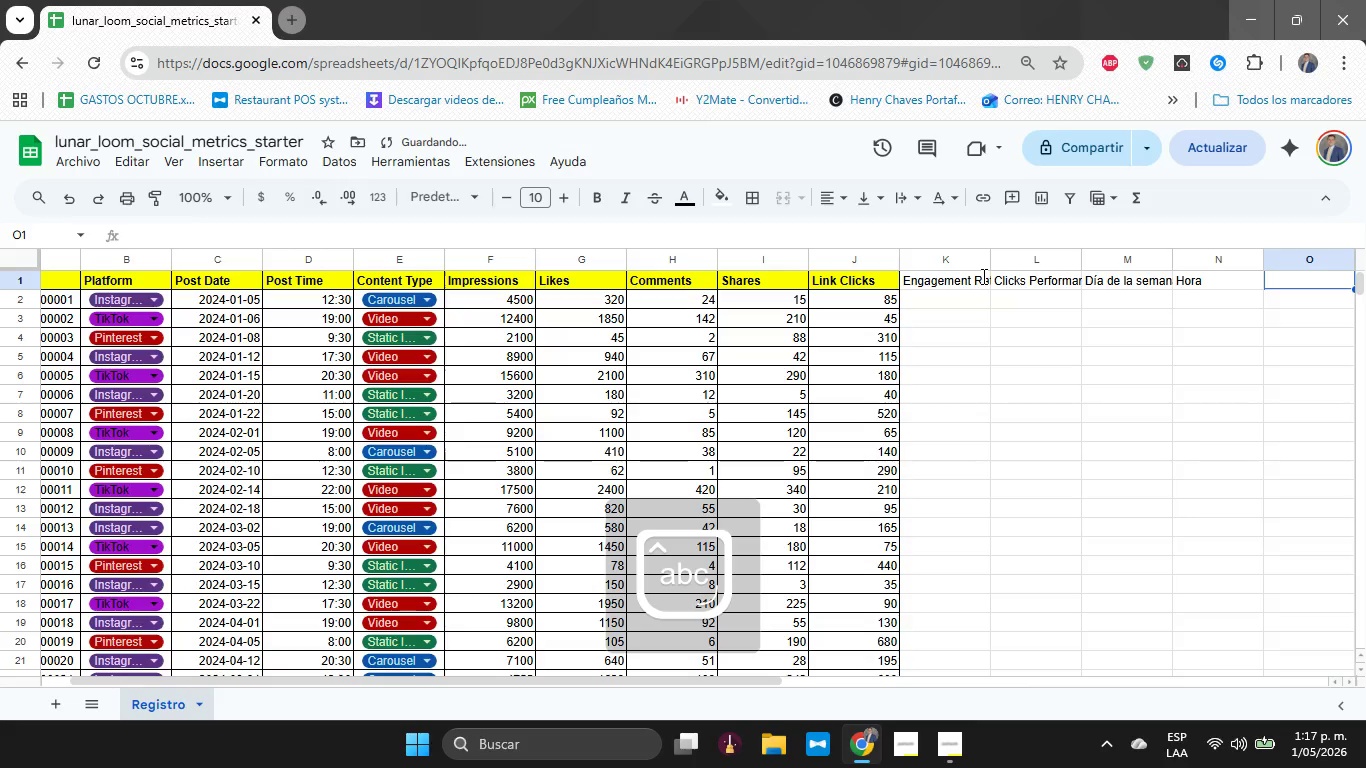 
key(ArrowLeft)
 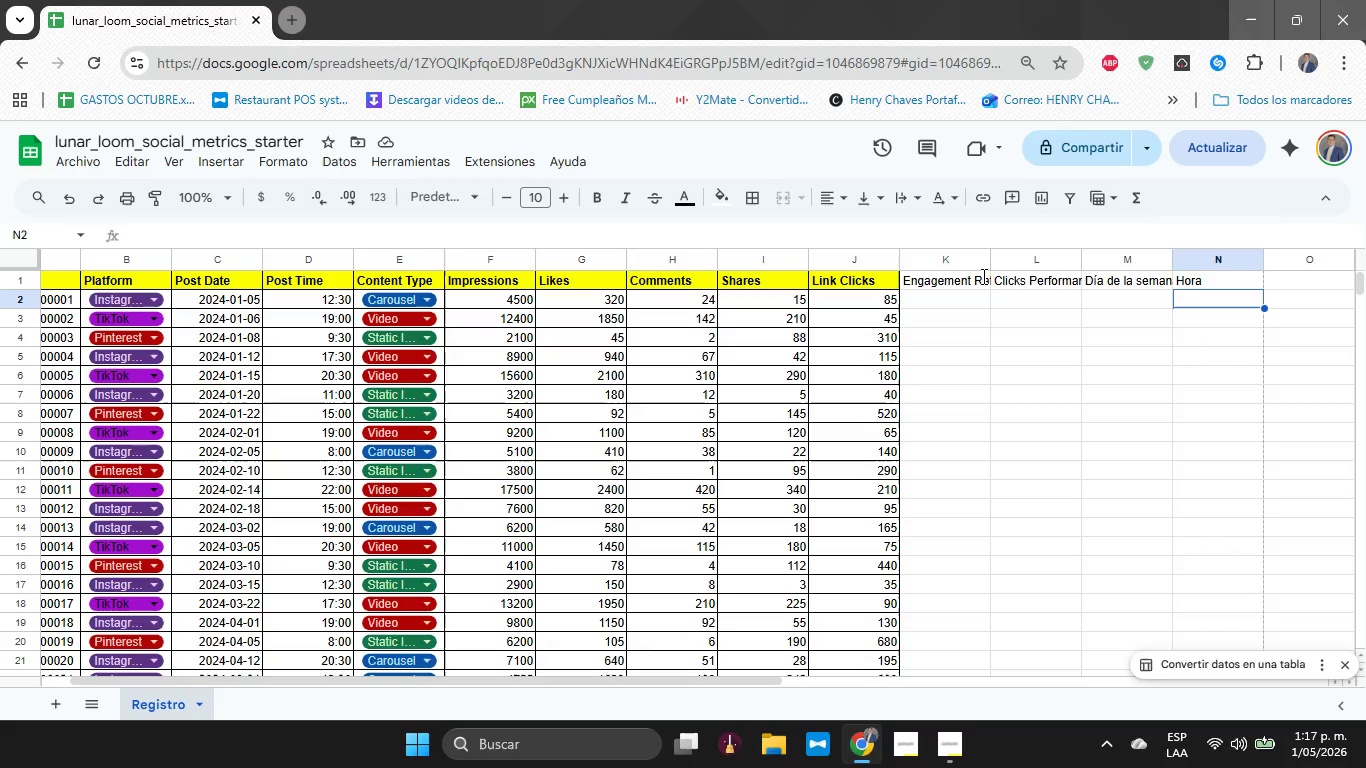 
key(ArrowDown)
 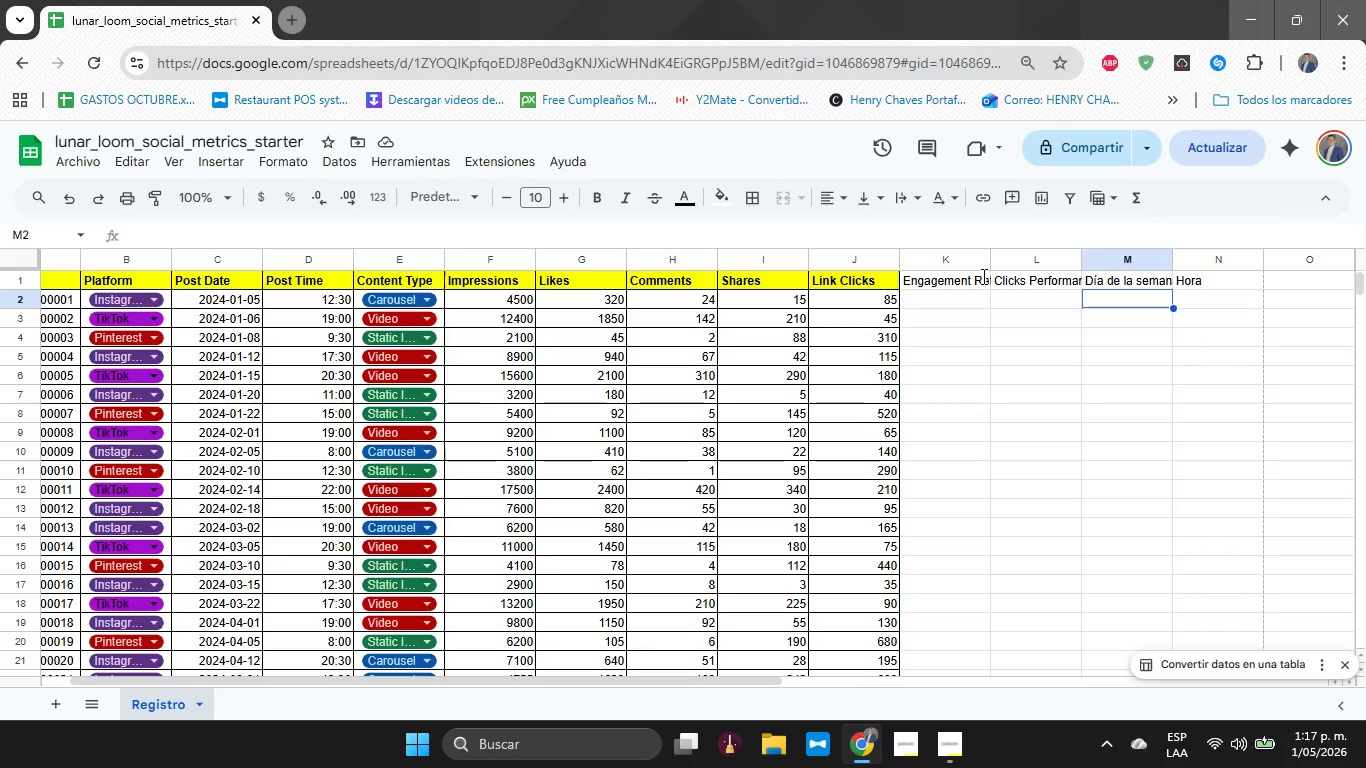 
key(ArrowLeft)
 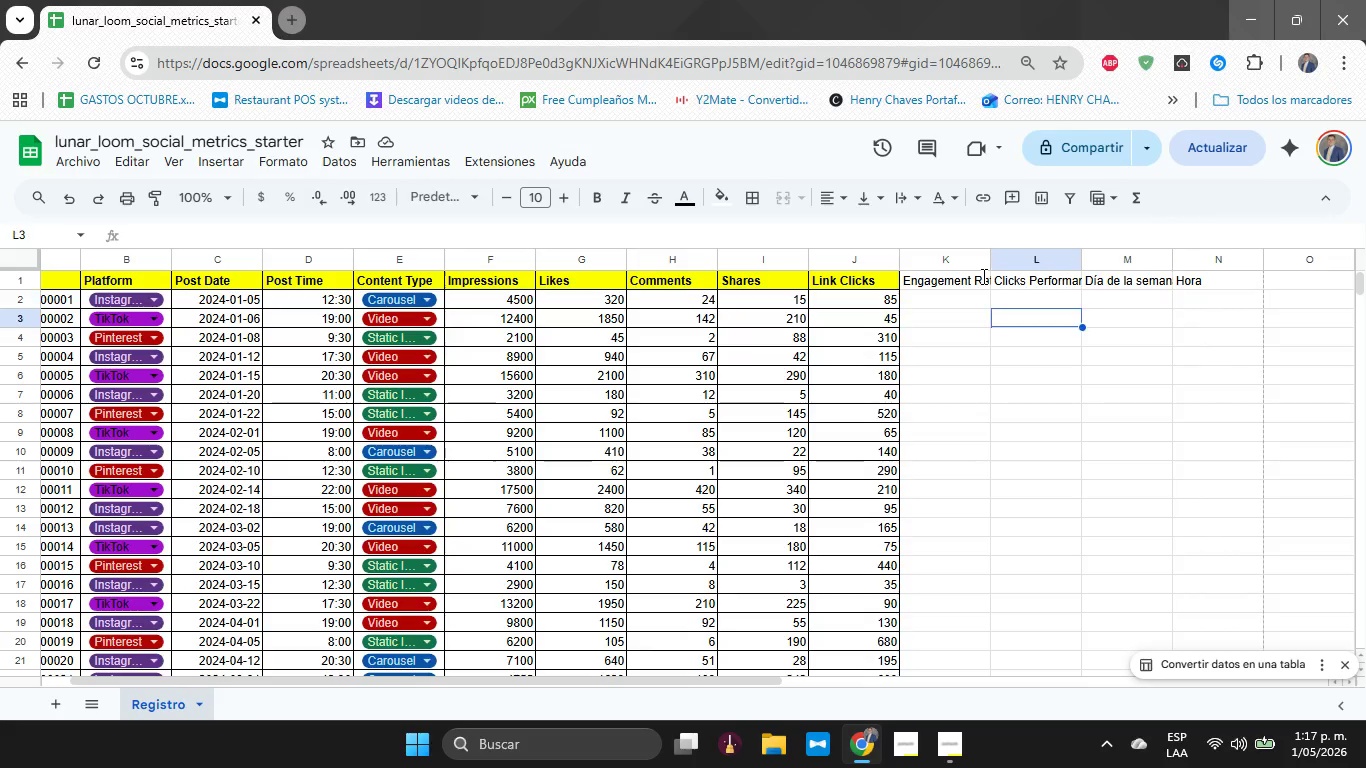 
key(ArrowDown)
 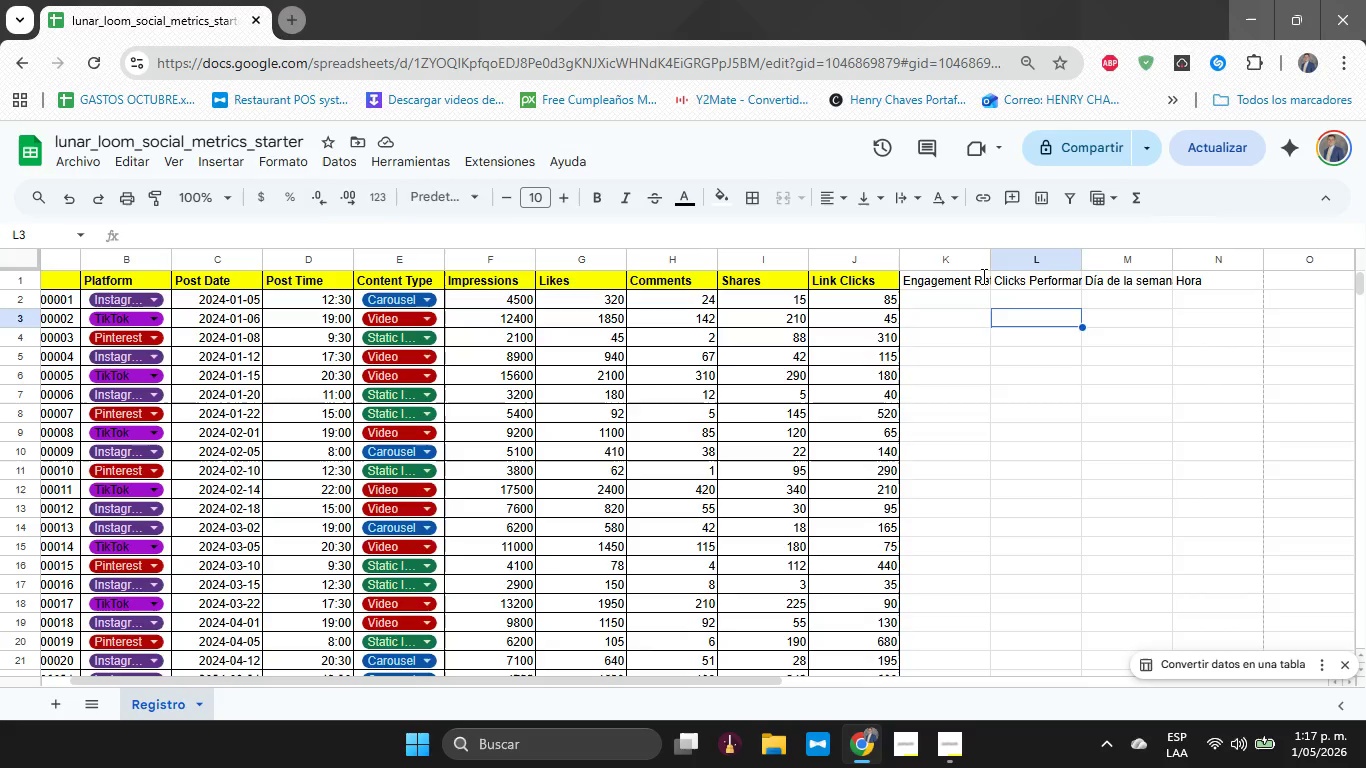 
key(ArrowLeft)
 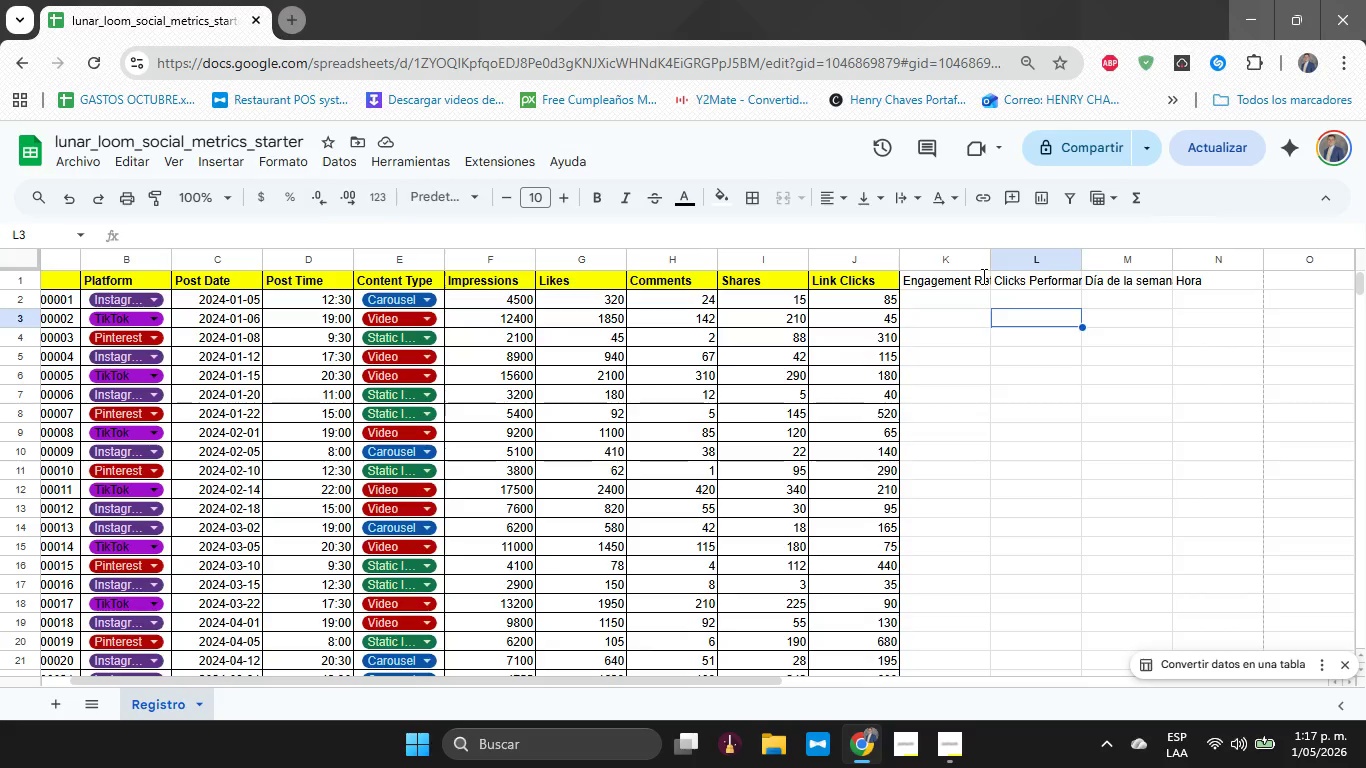 
key(ArrowLeft)
 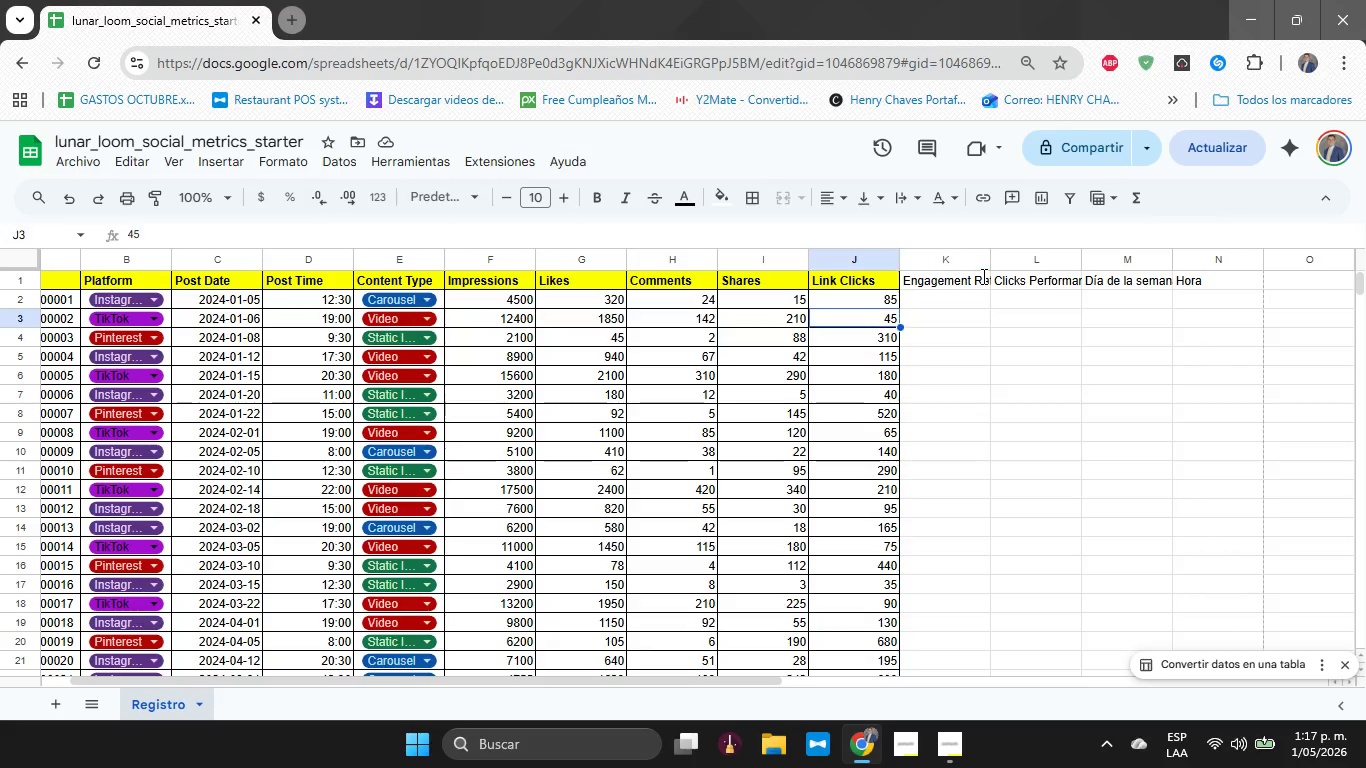 
key(ArrowLeft)
 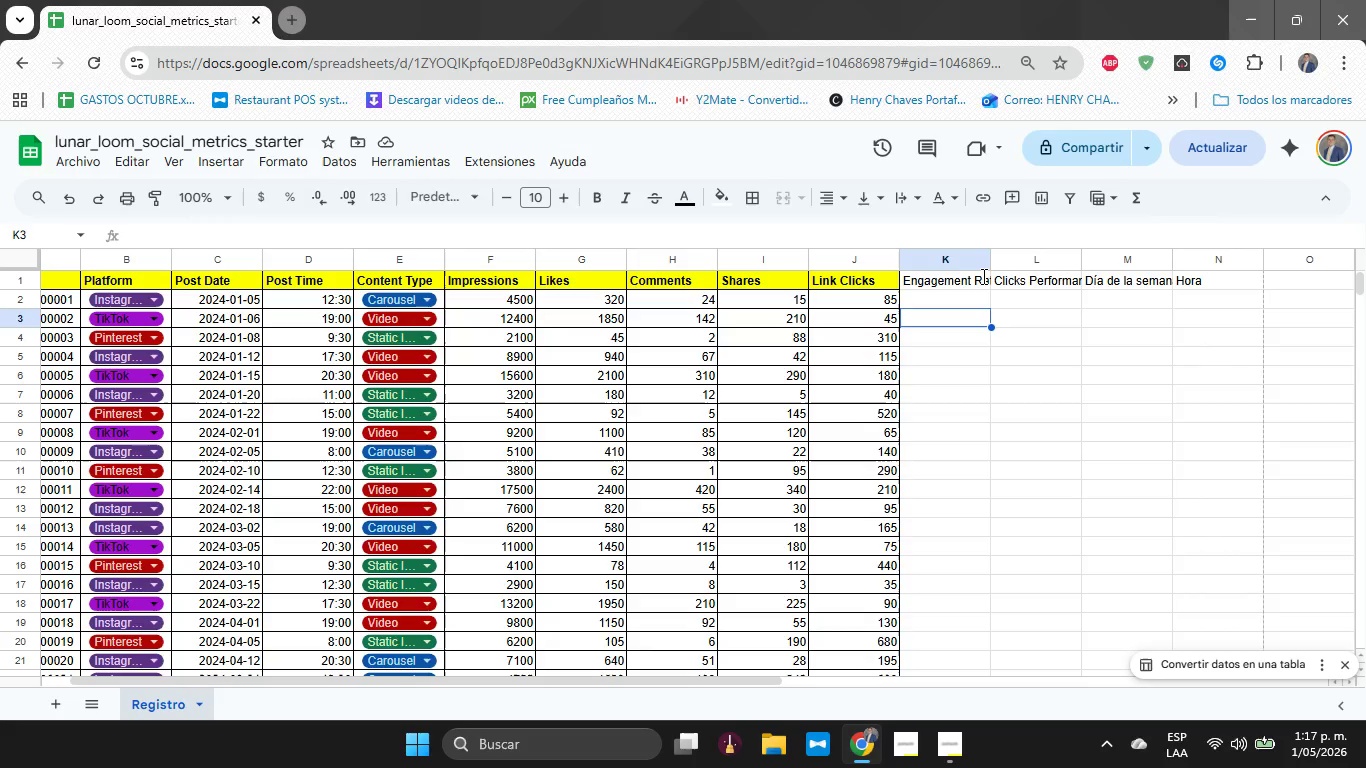 
key(ArrowRight)
 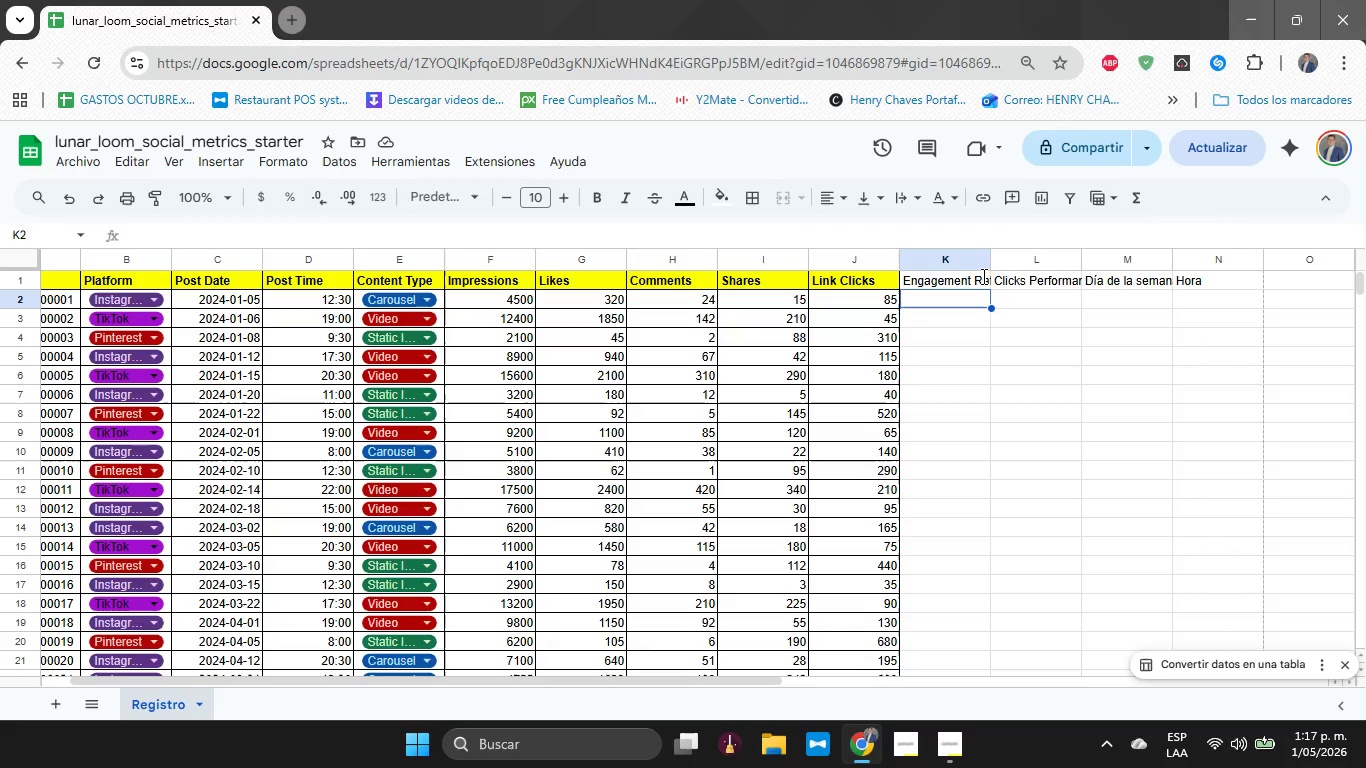 
key(ArrowUp)
 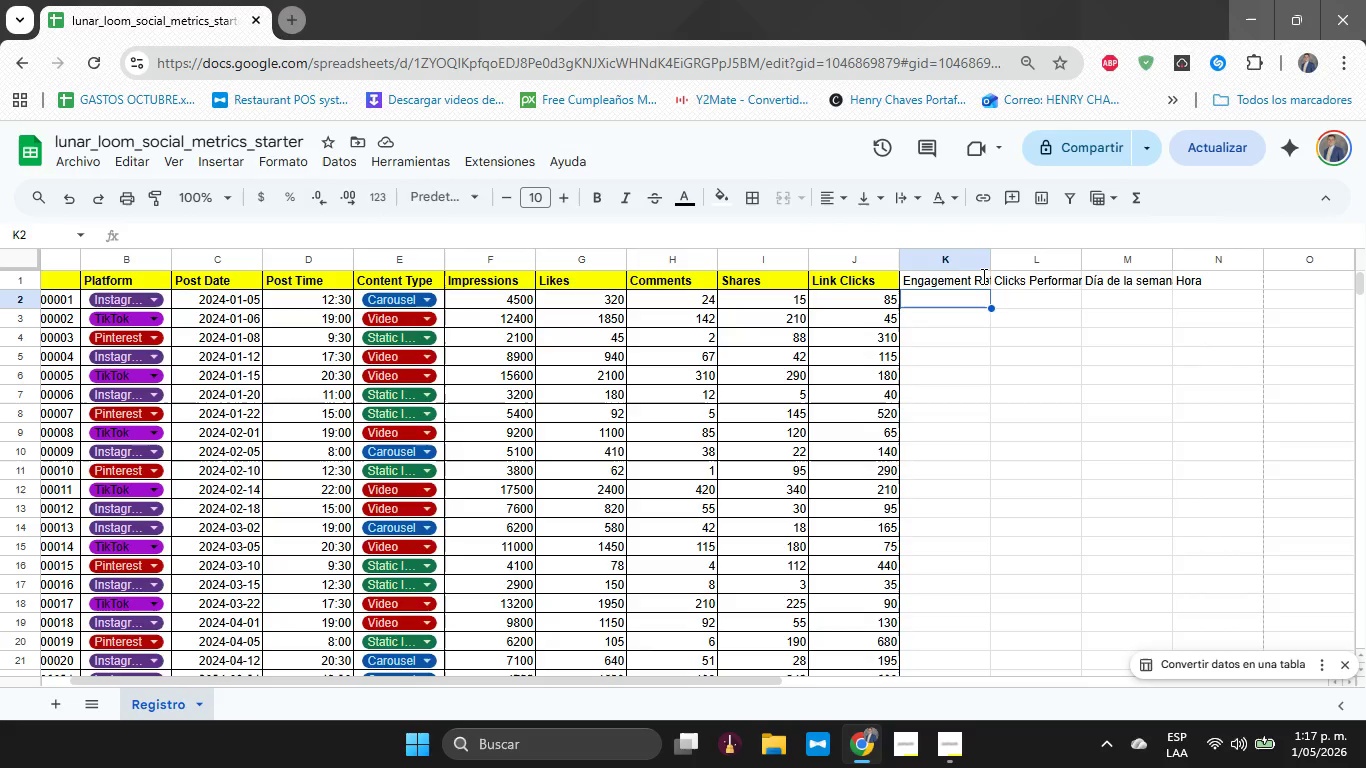 
wait(7.97)
 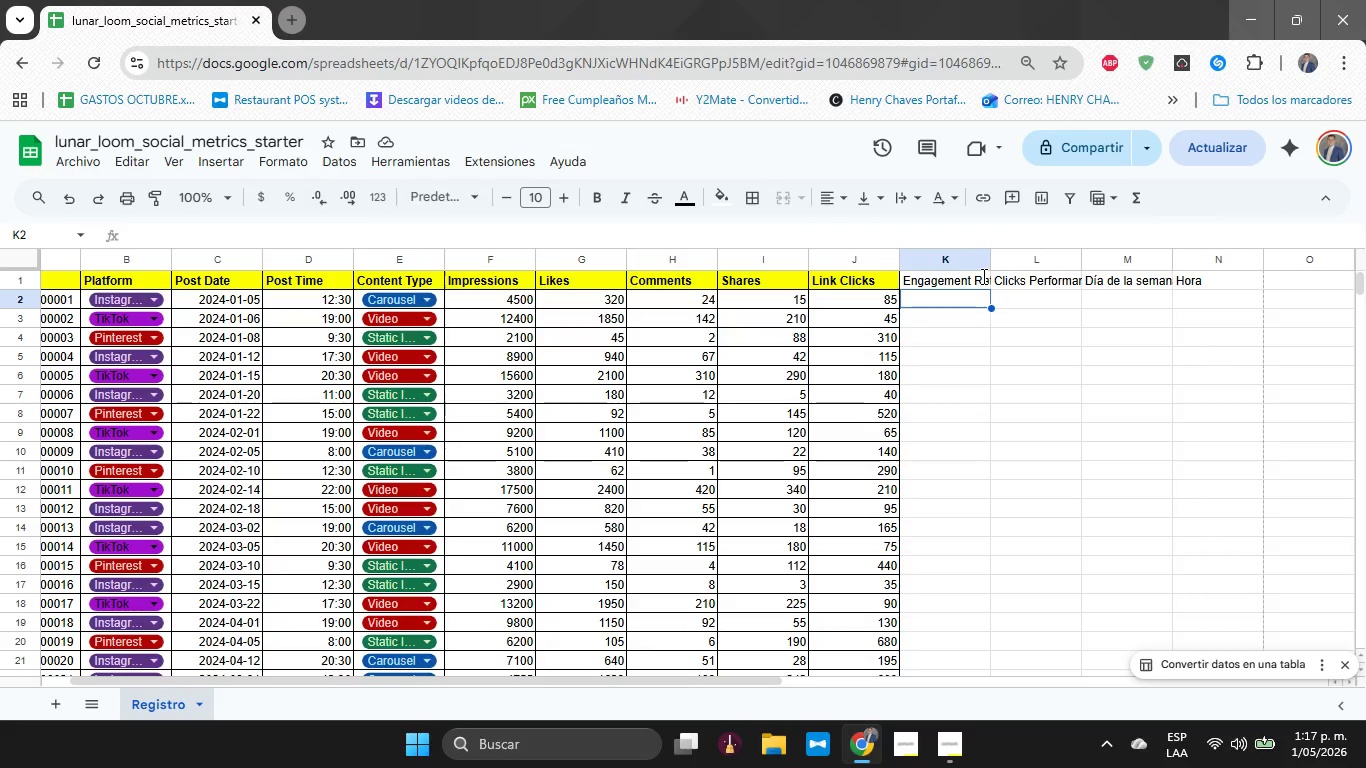 
key(Shift+0)
 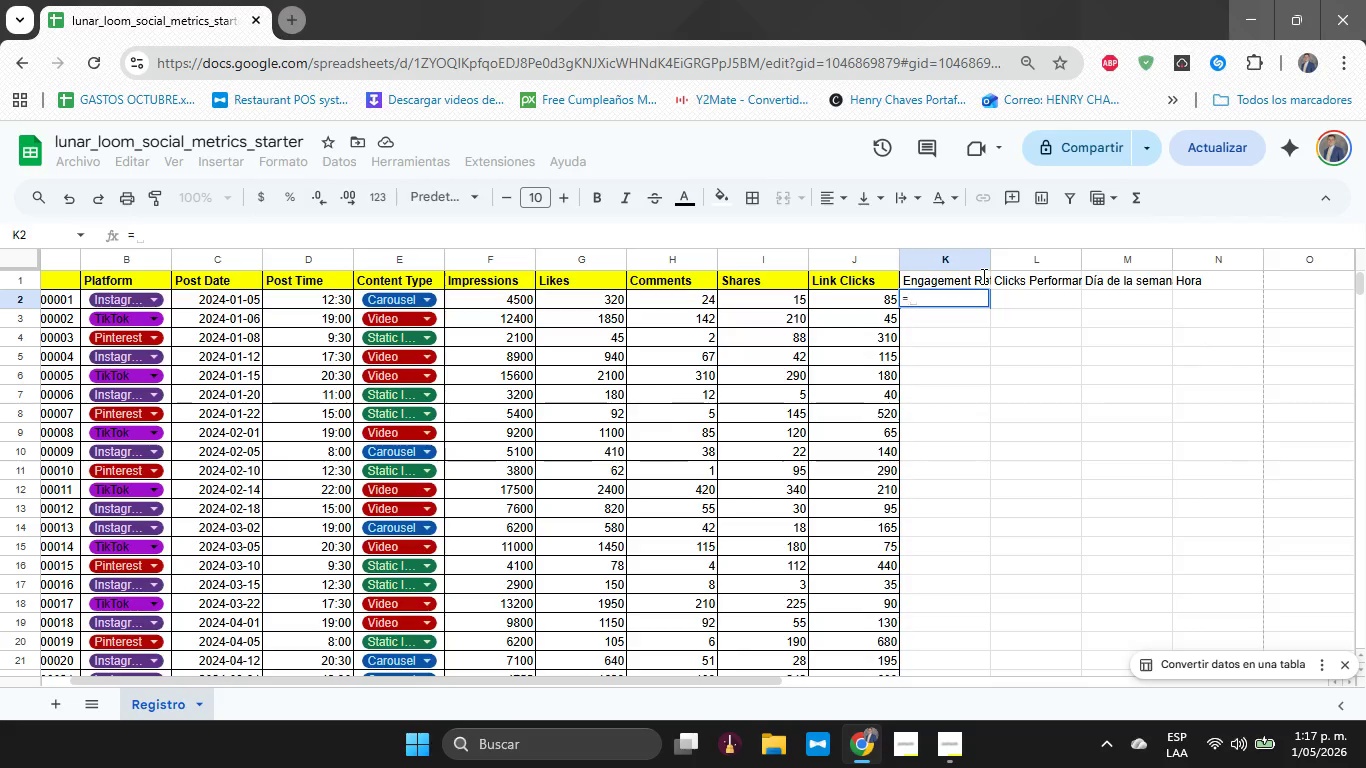 
key(CapsLock)
 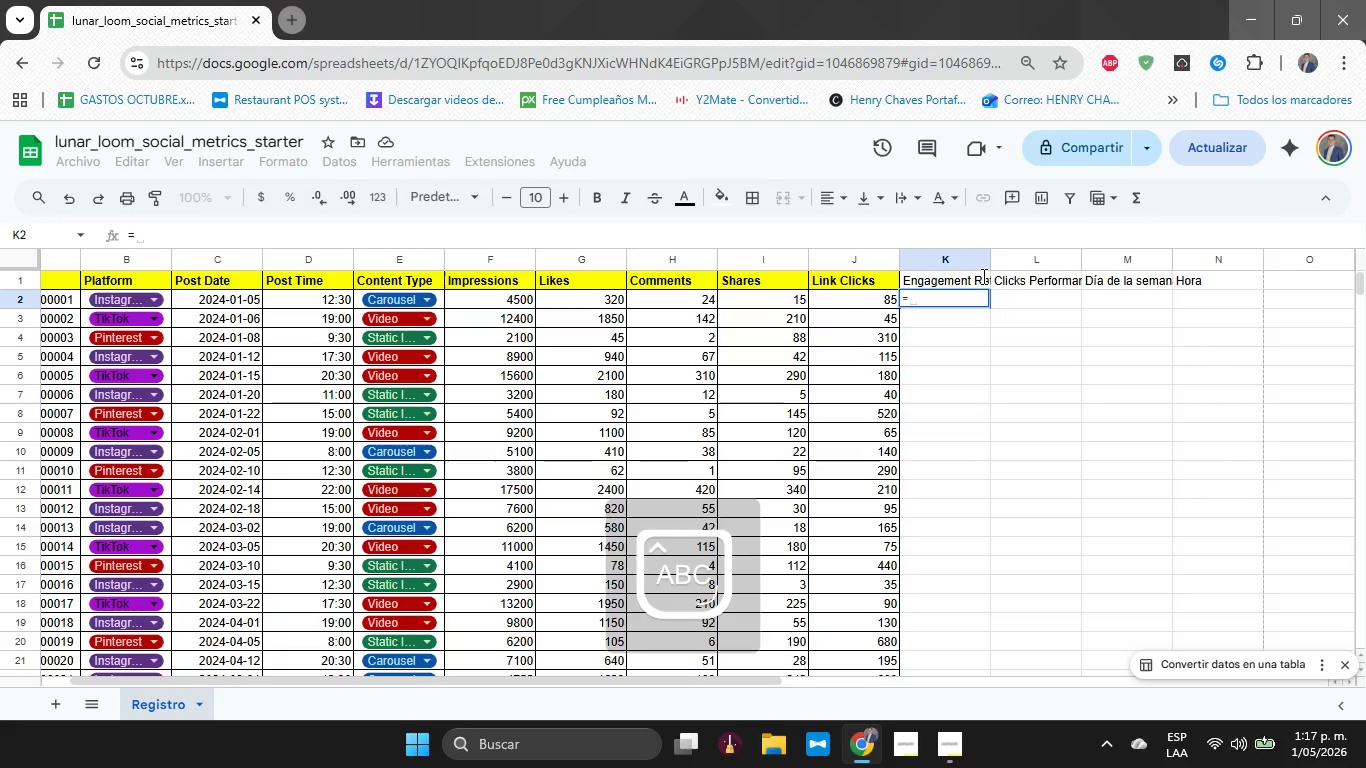 
type(*G2+H2+H2)
key(Backspace)
key(Backspace)
type(I2(&F2)
 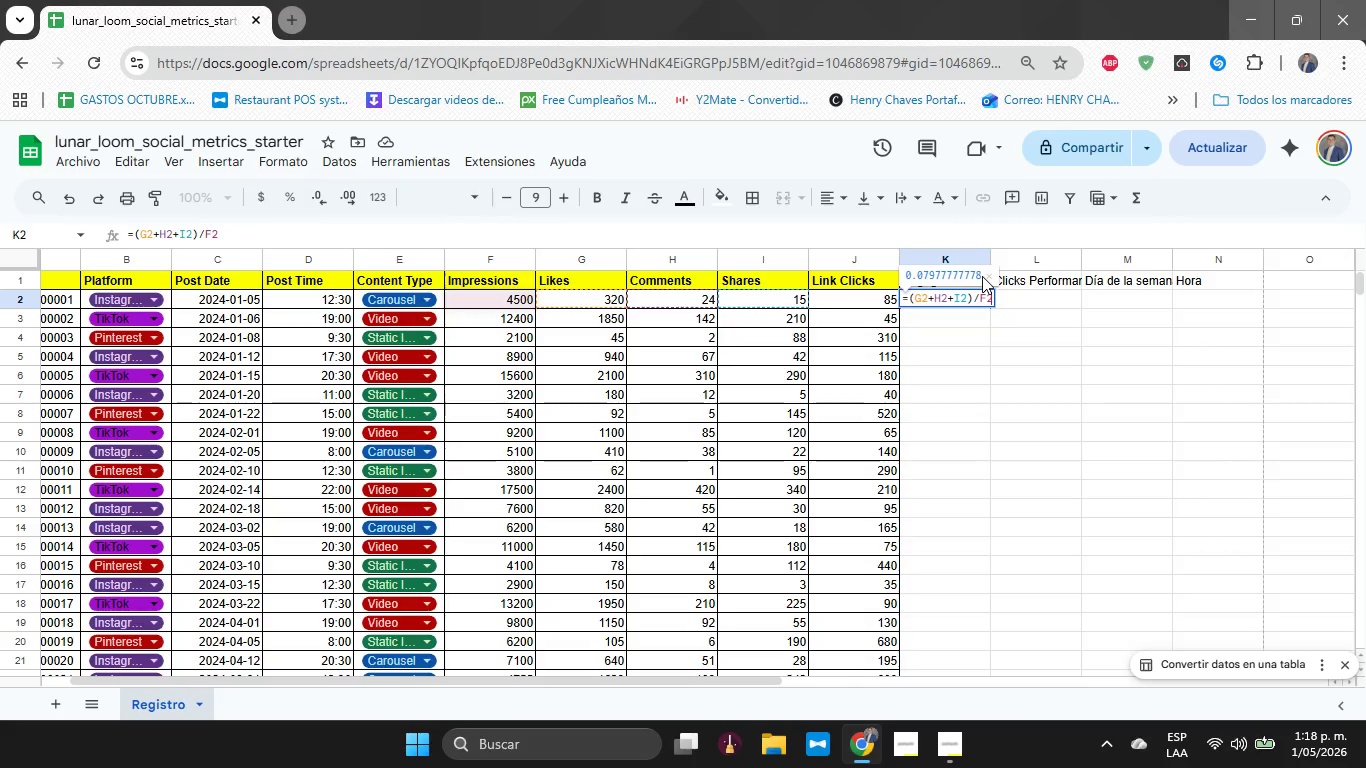 
key(Enter)
 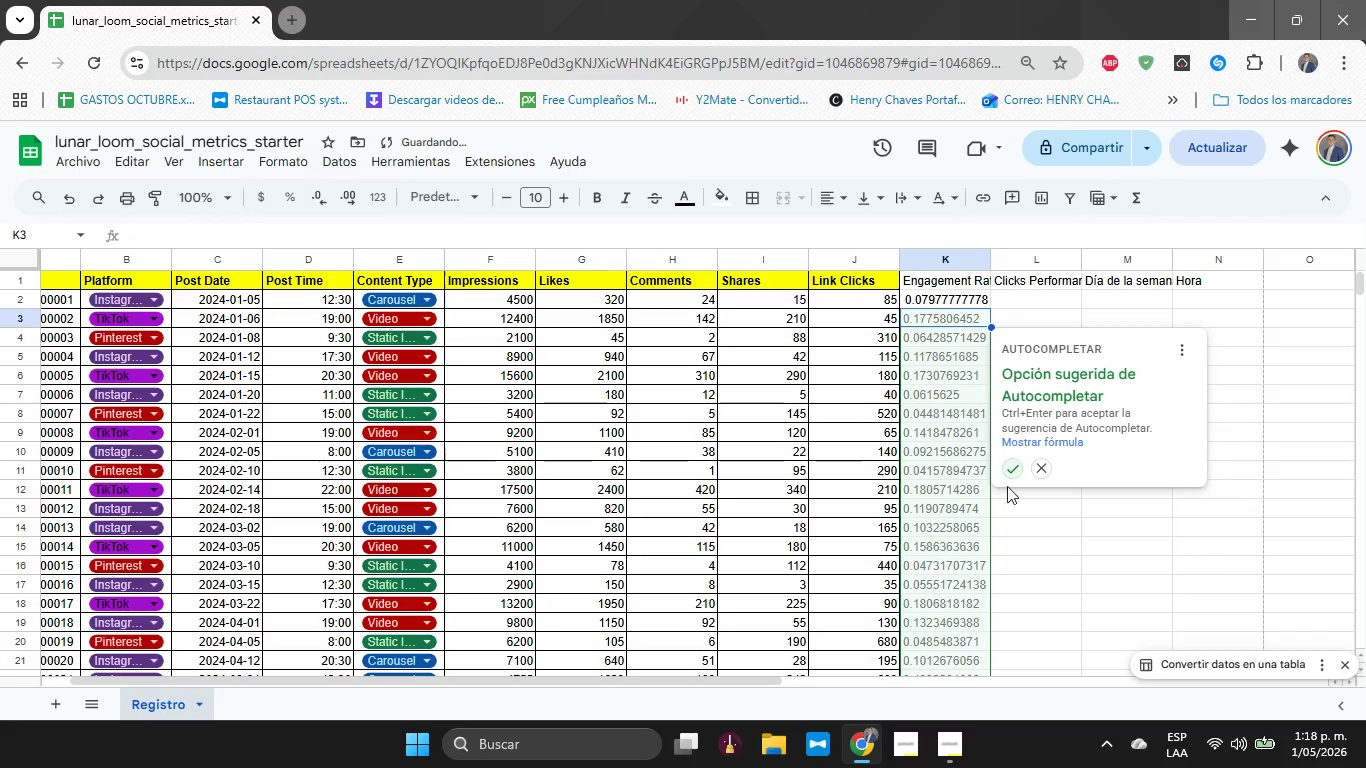 
left_click([1014, 473])
 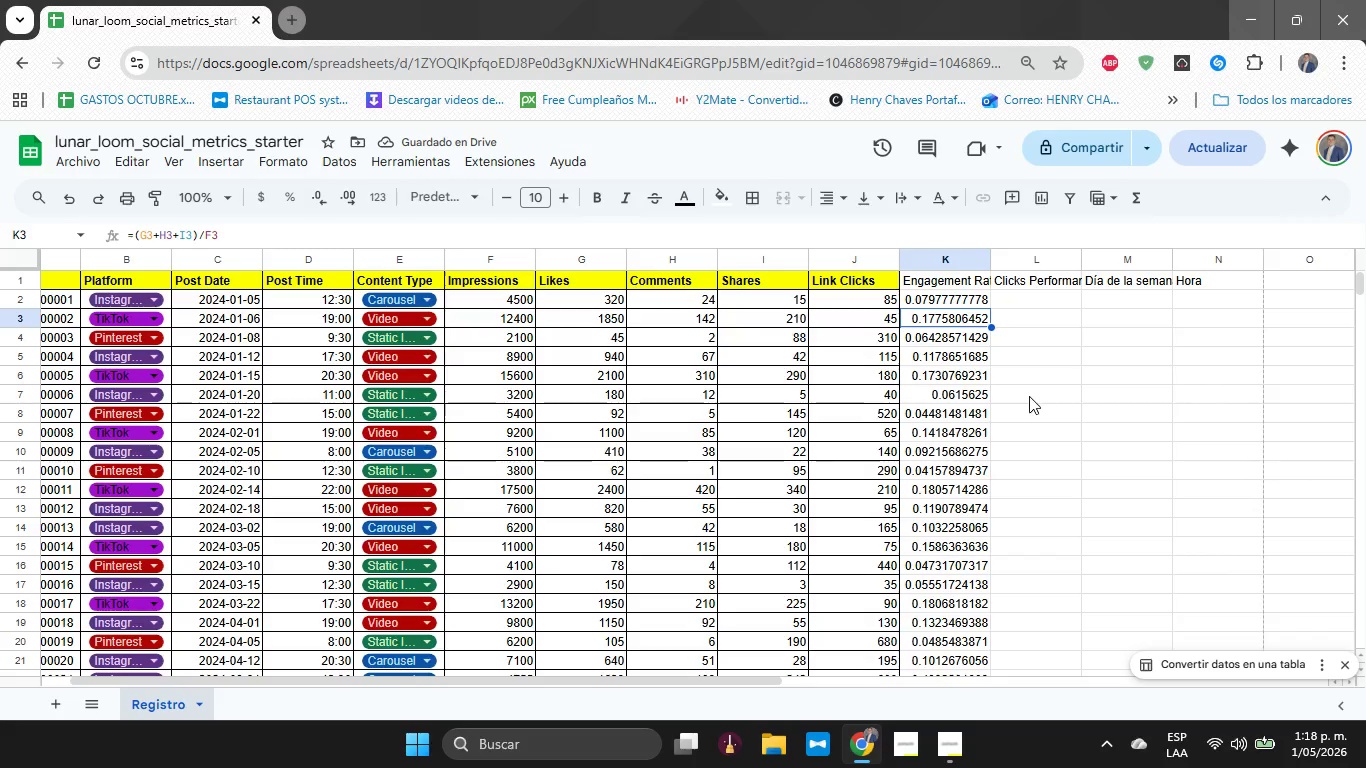 
left_click([938, 264])
 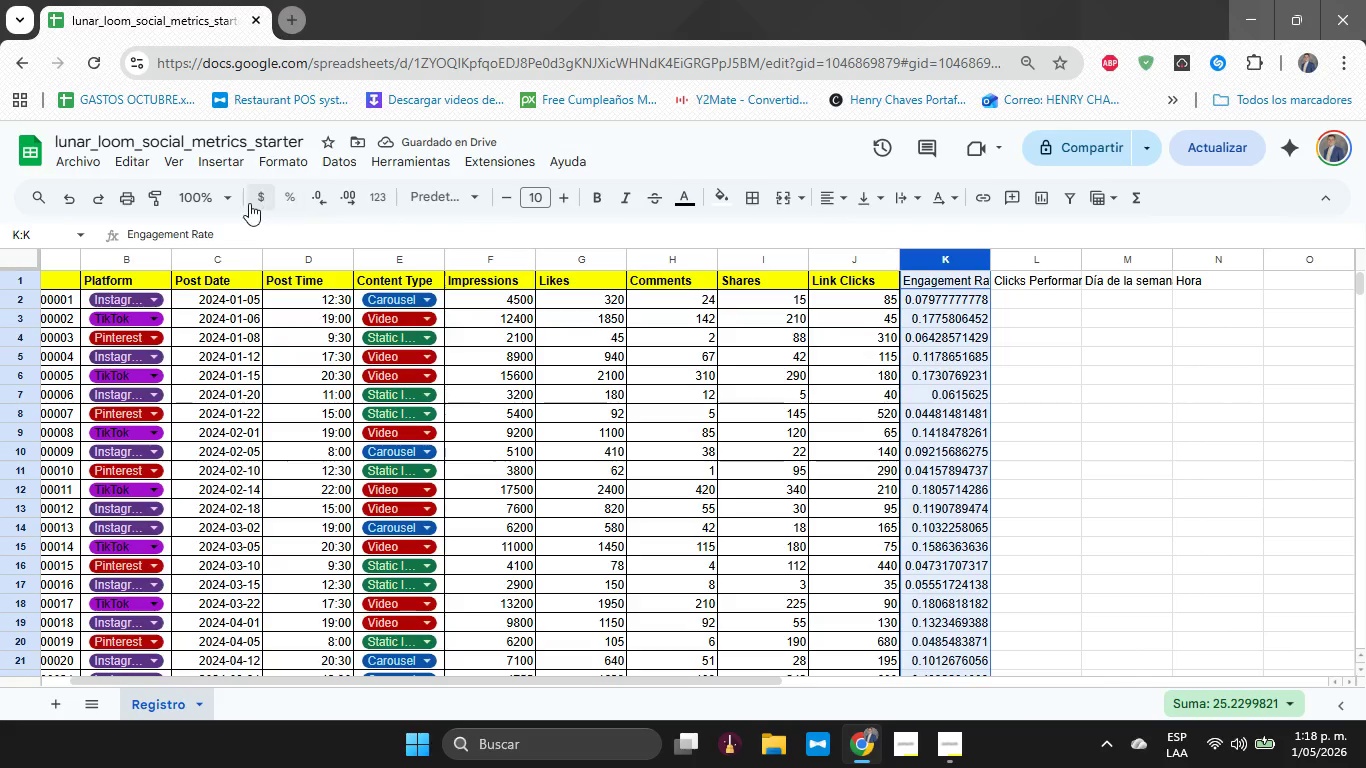 
left_click([287, 199])
 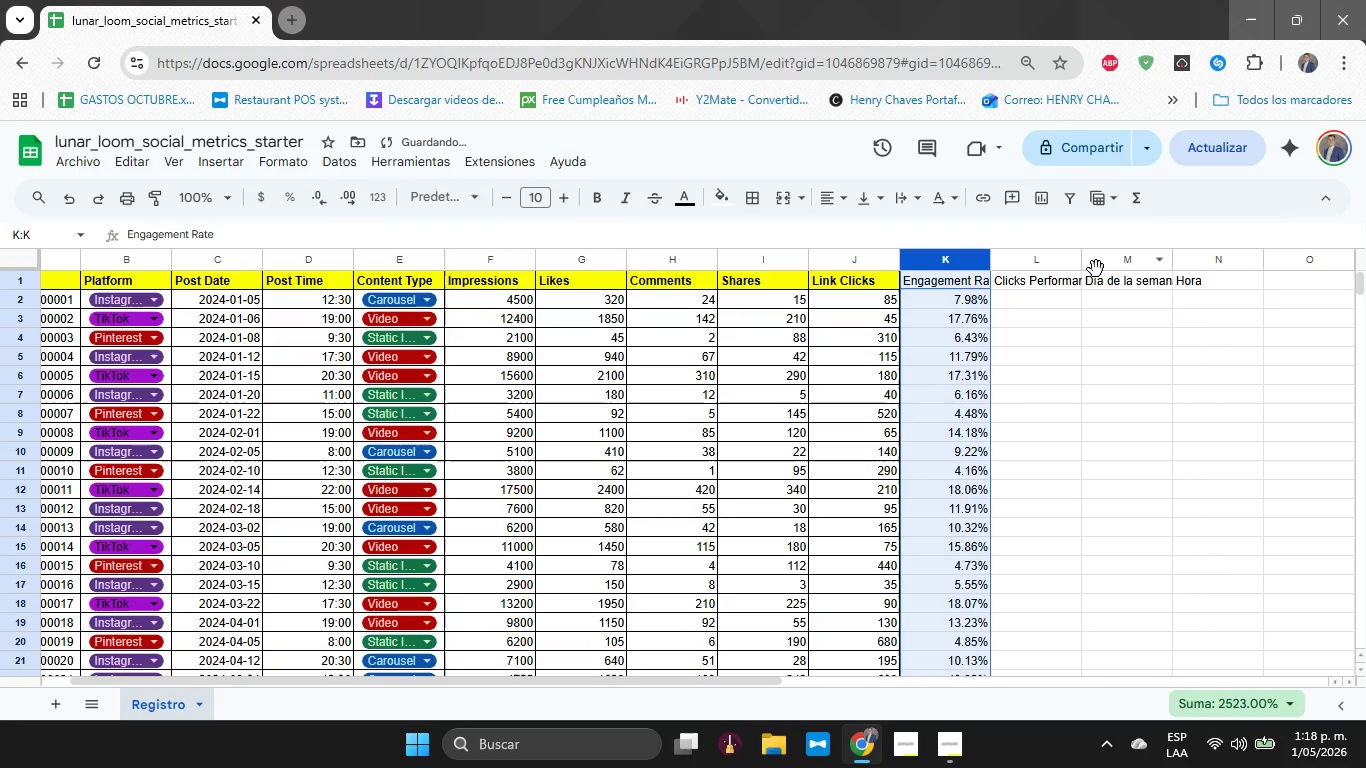 
left_click([1030, 301])
 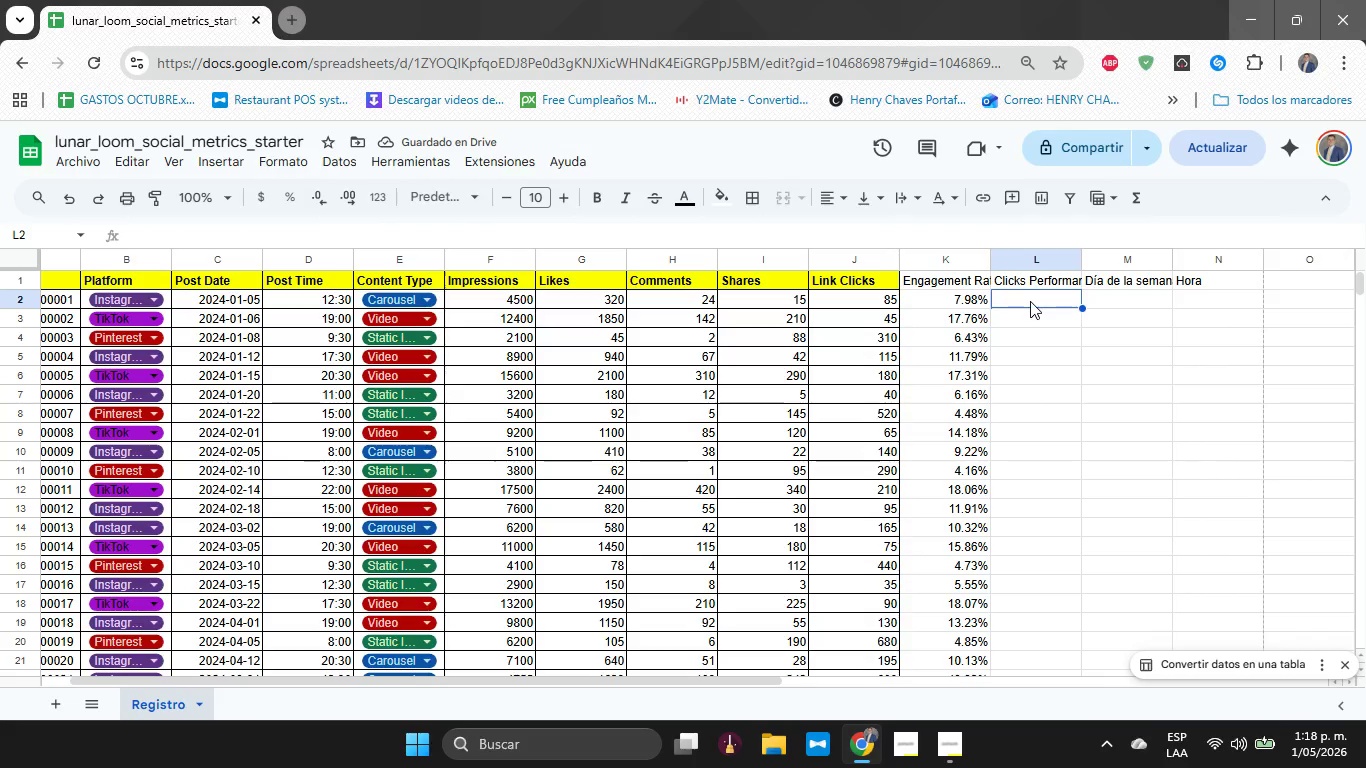 
wait(9.11)
 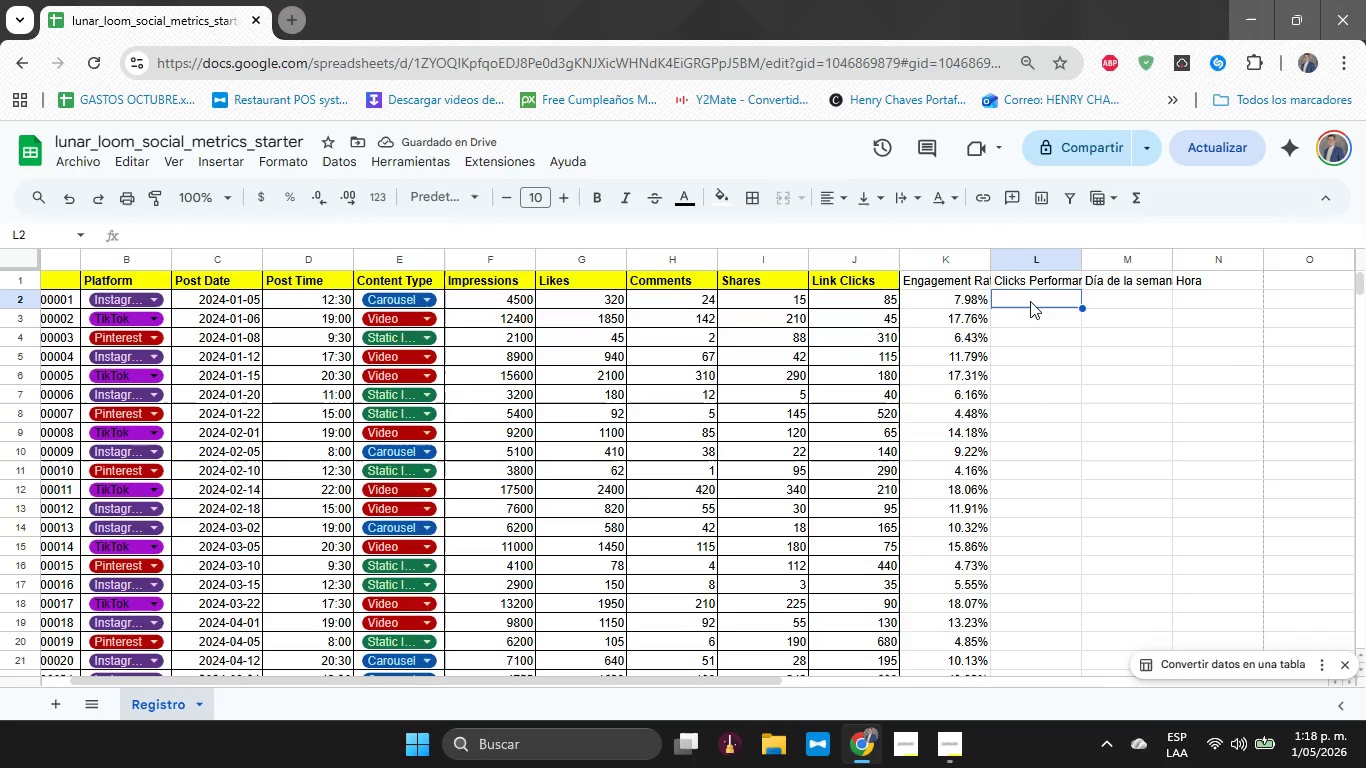 
type()j2/F2)
 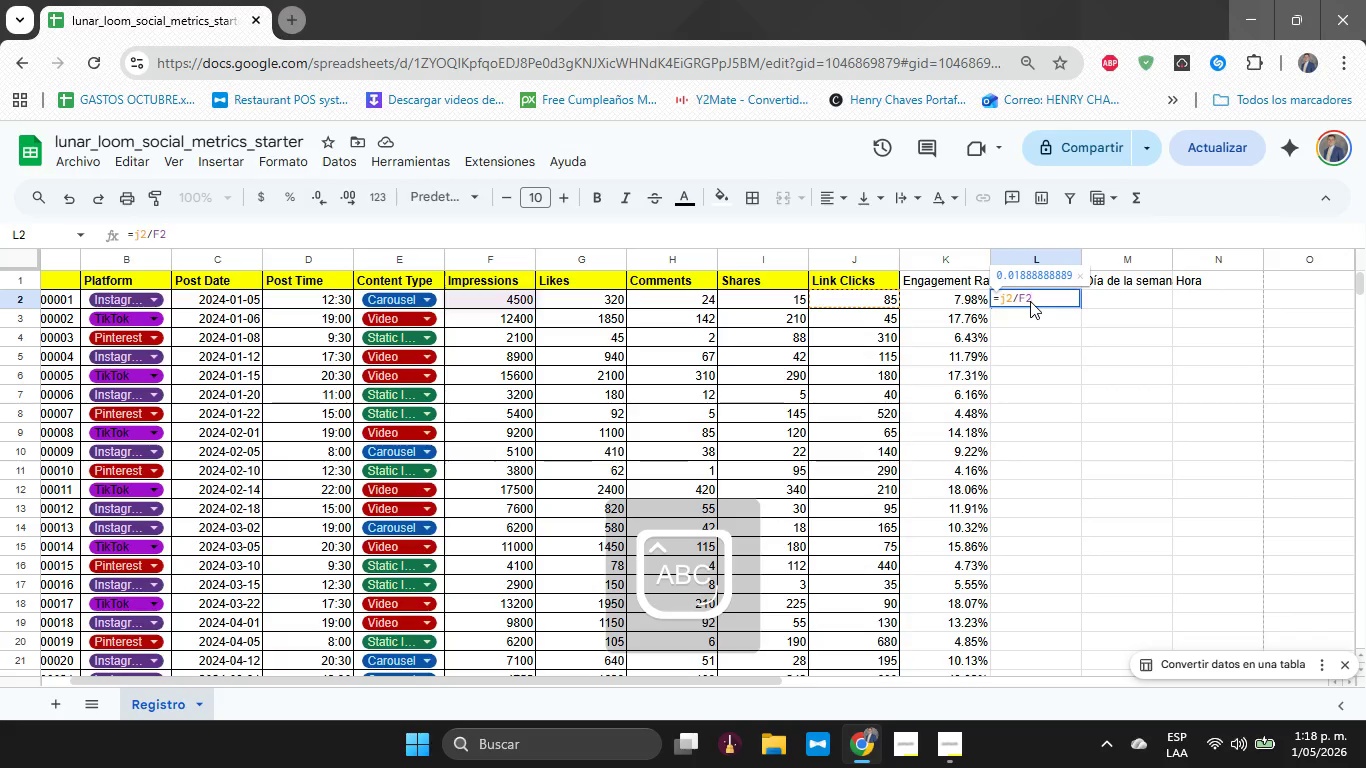 
left_click([1109, 477])
 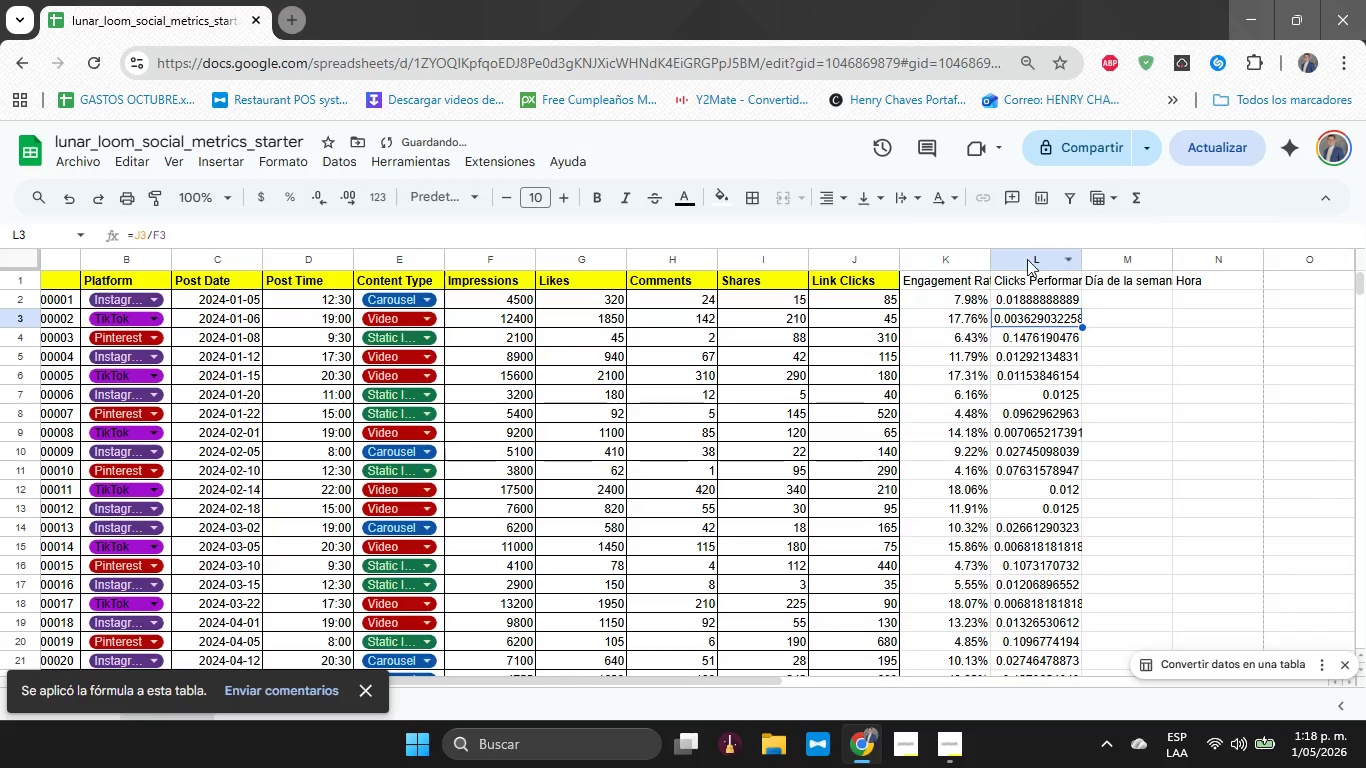 
left_click([1027, 259])
 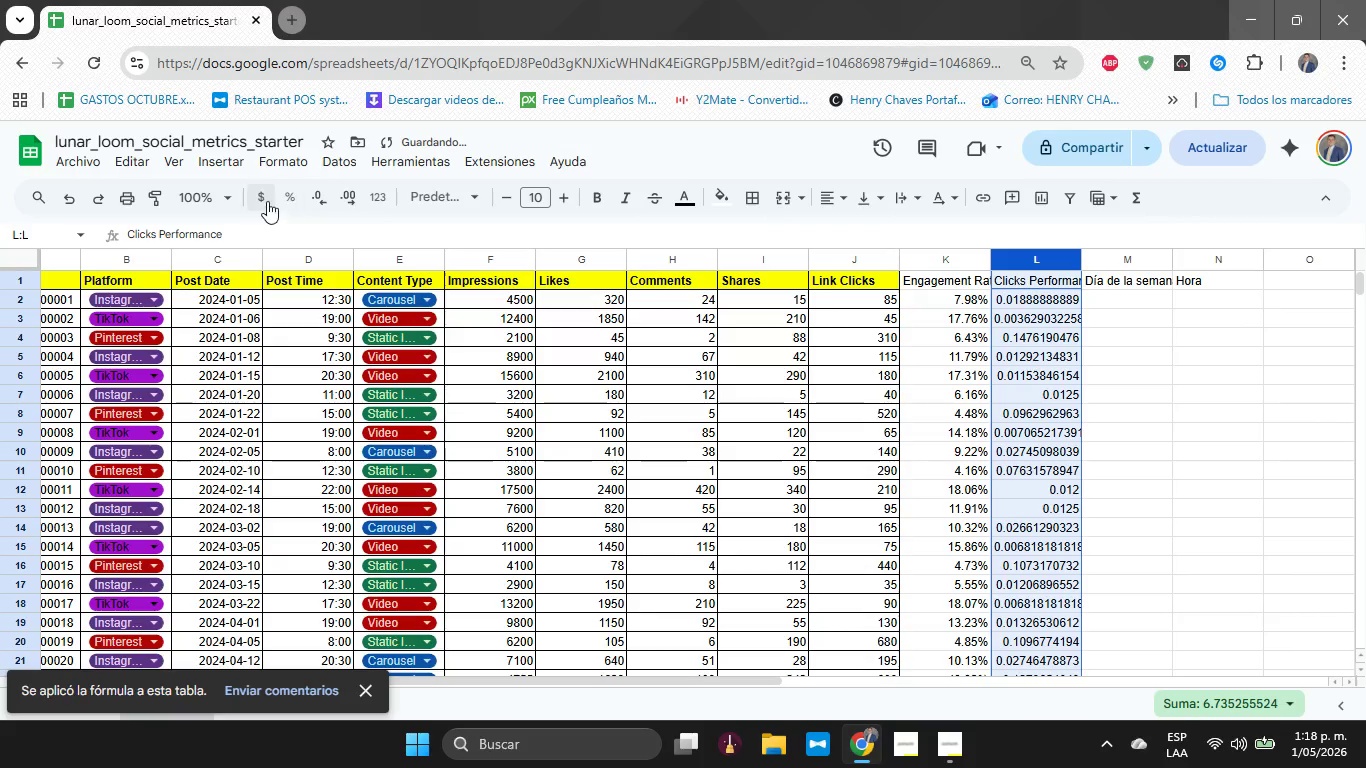 
left_click([284, 198])
 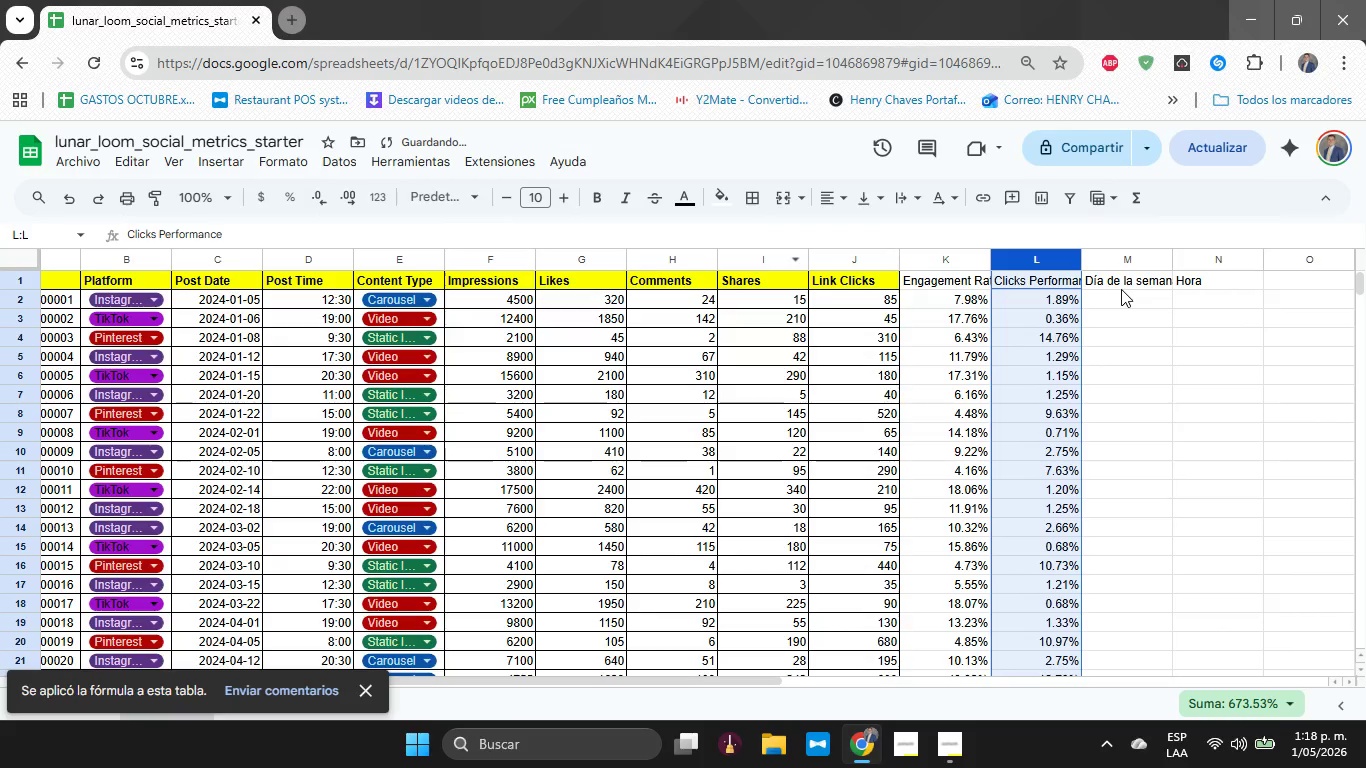 
left_click([1121, 295])
 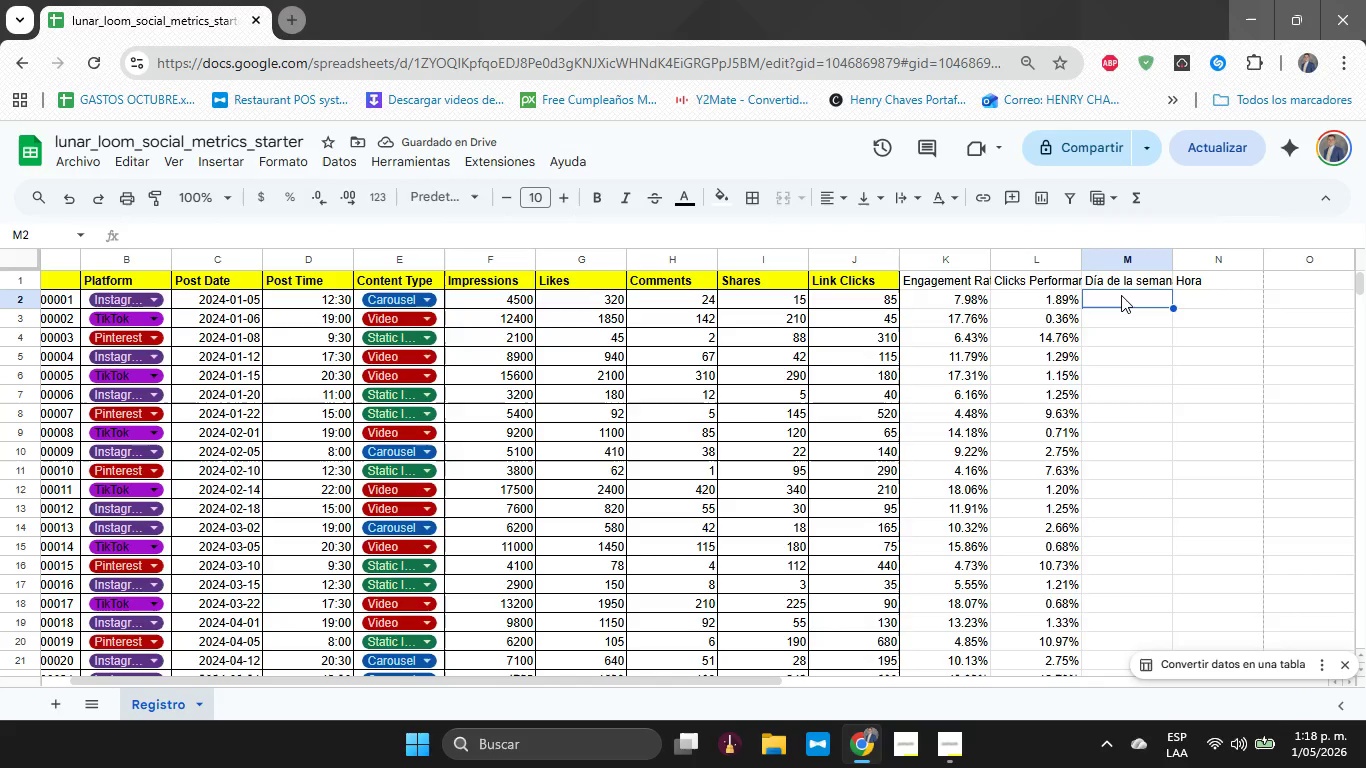 
type()t)
key(Backspace)
type(TEXO)
key(Backspace)
type(TO*C2)
 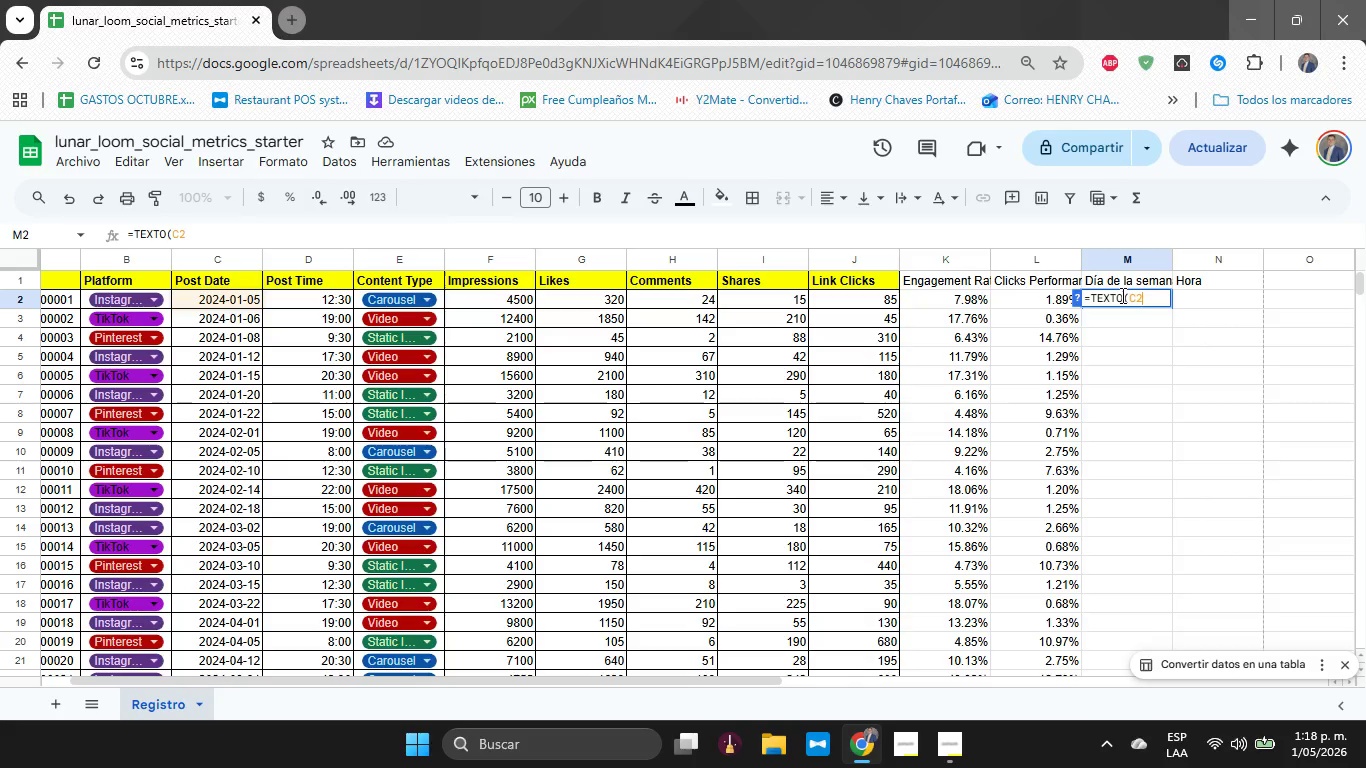 
type(,@dddd@()
 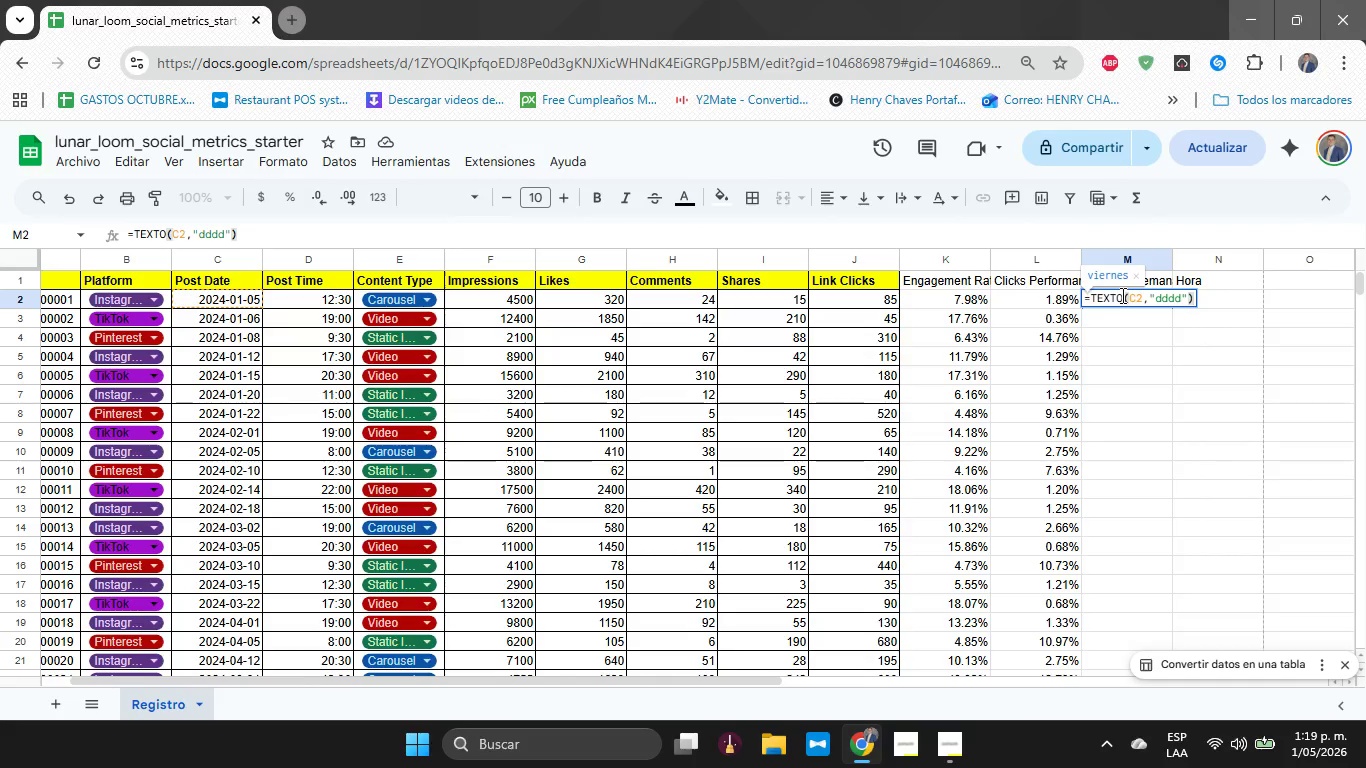 
key(Enter)
 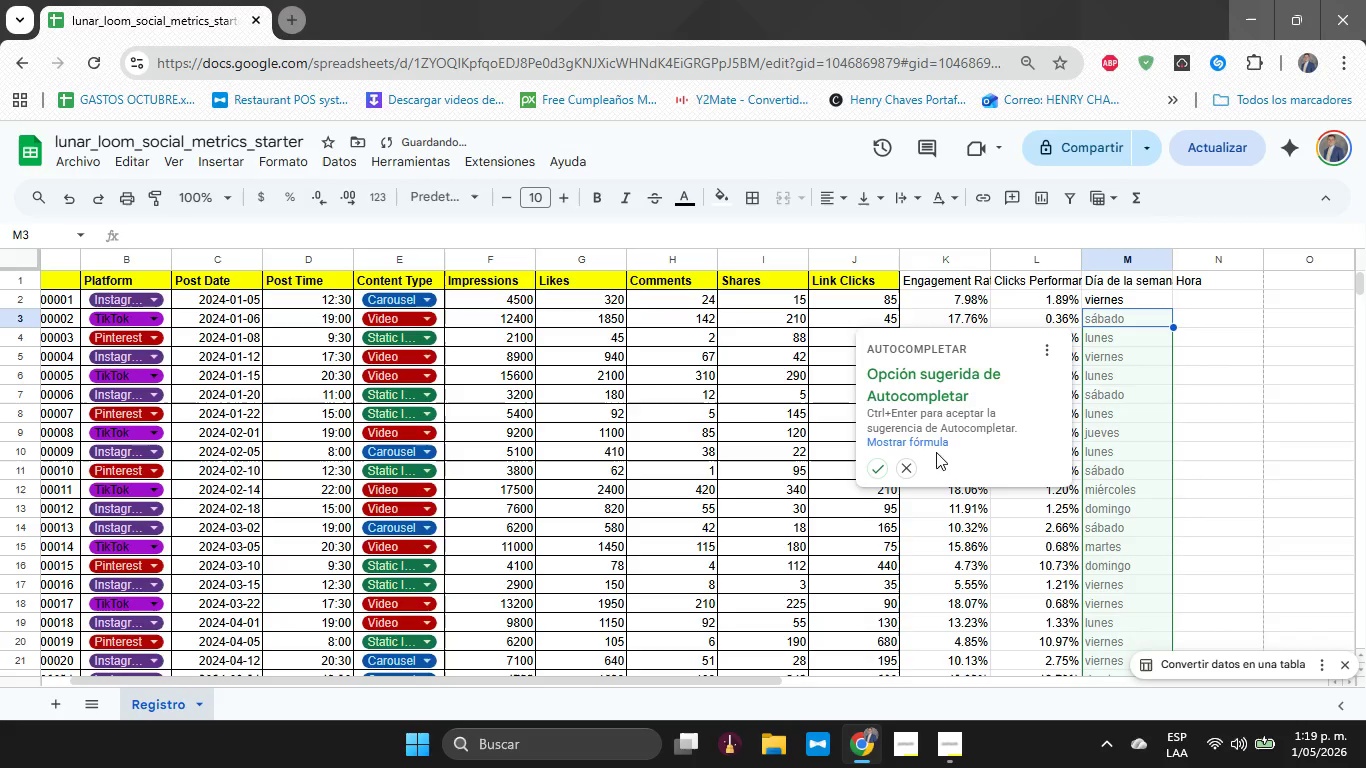 
left_click([873, 466])
 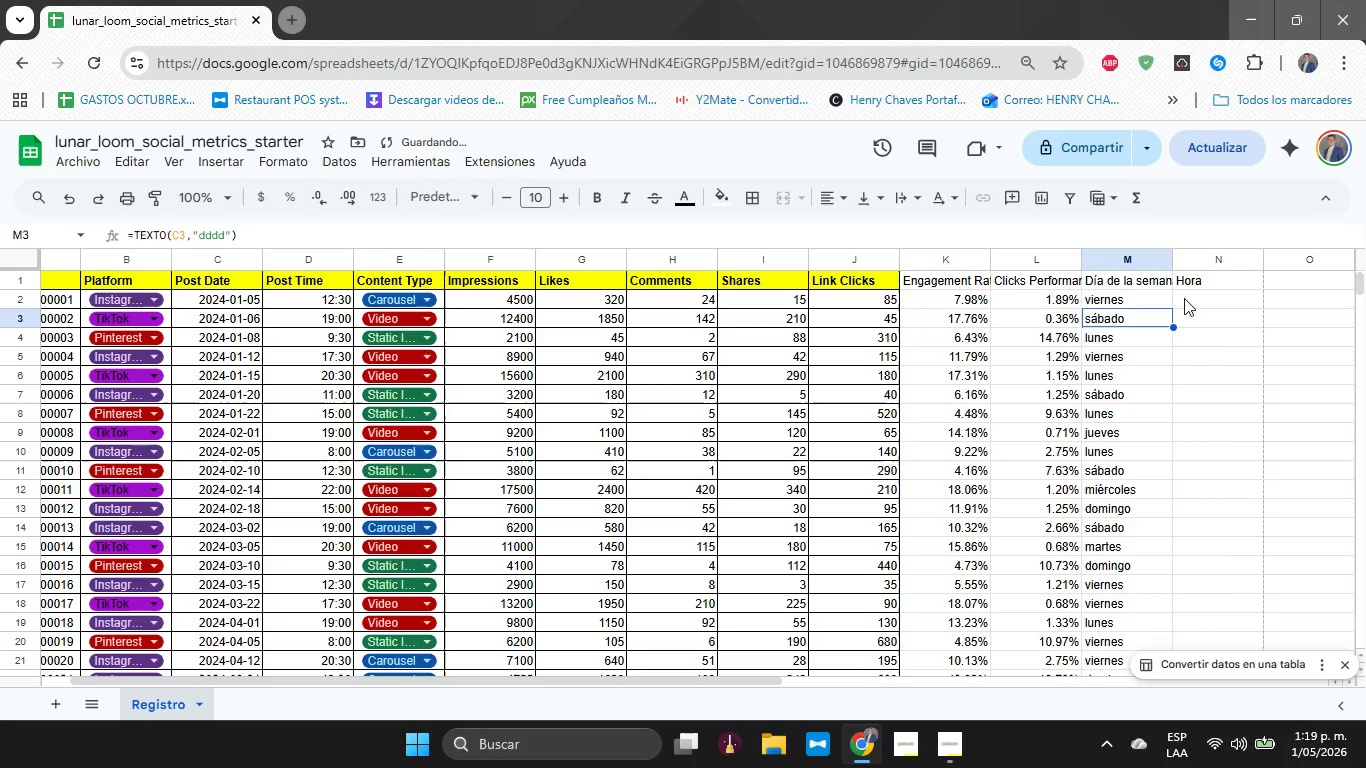 
left_click([1185, 299])
 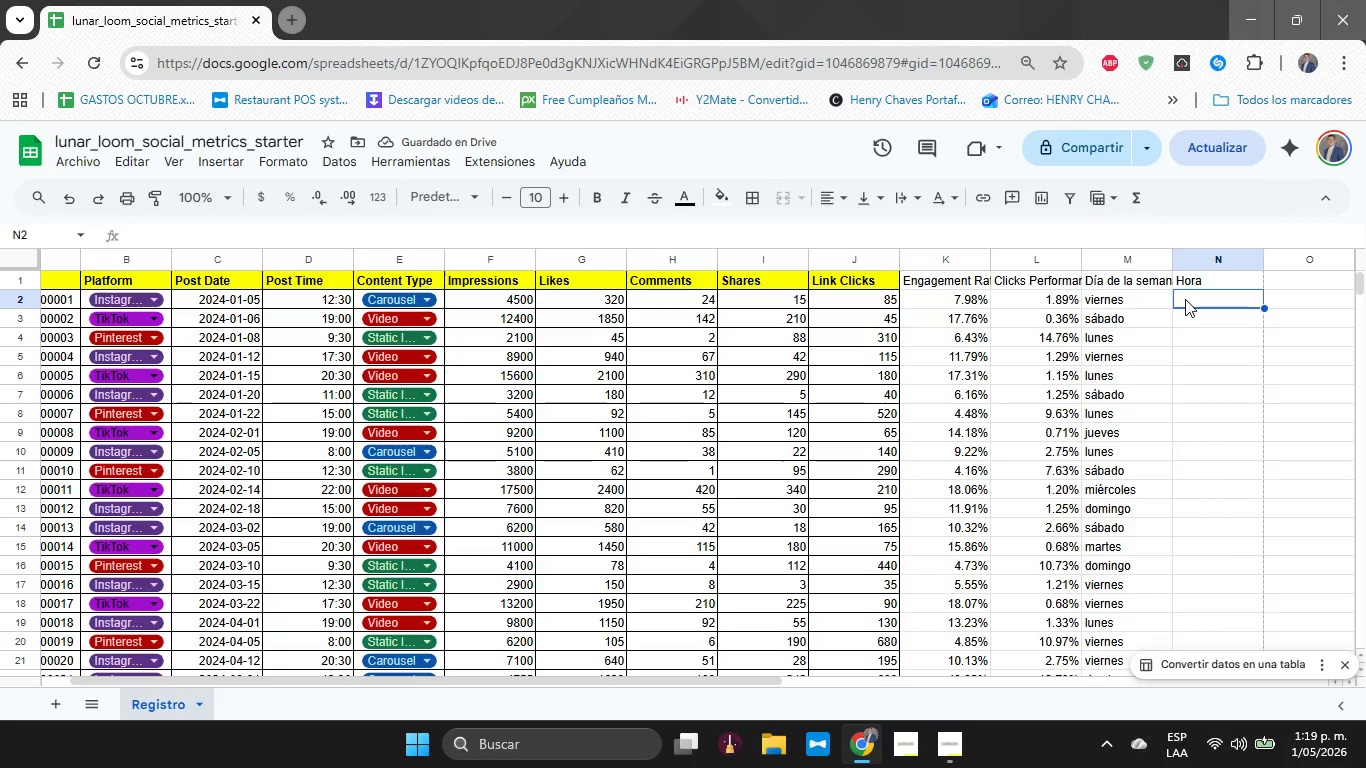 
type()HORA*D2()
 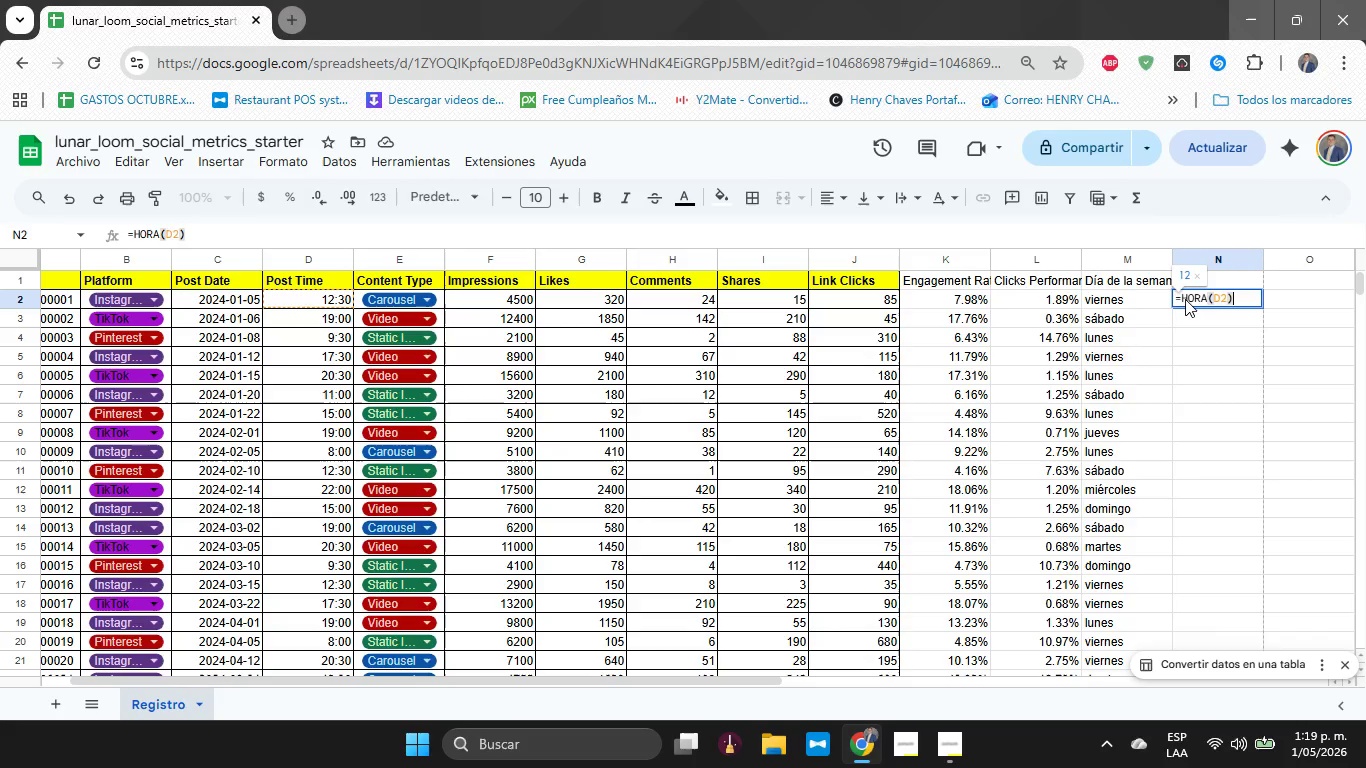 
key(Enter)
 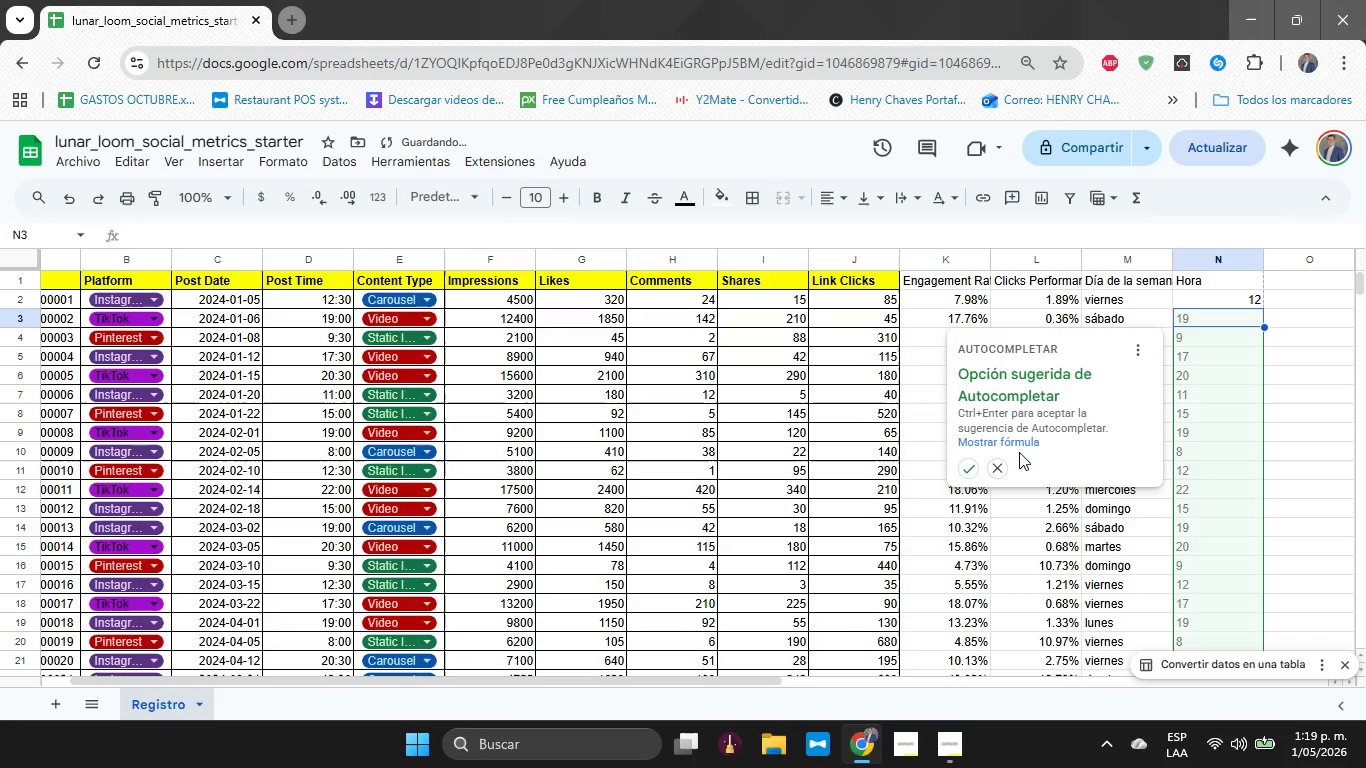 
left_click([971, 465])
 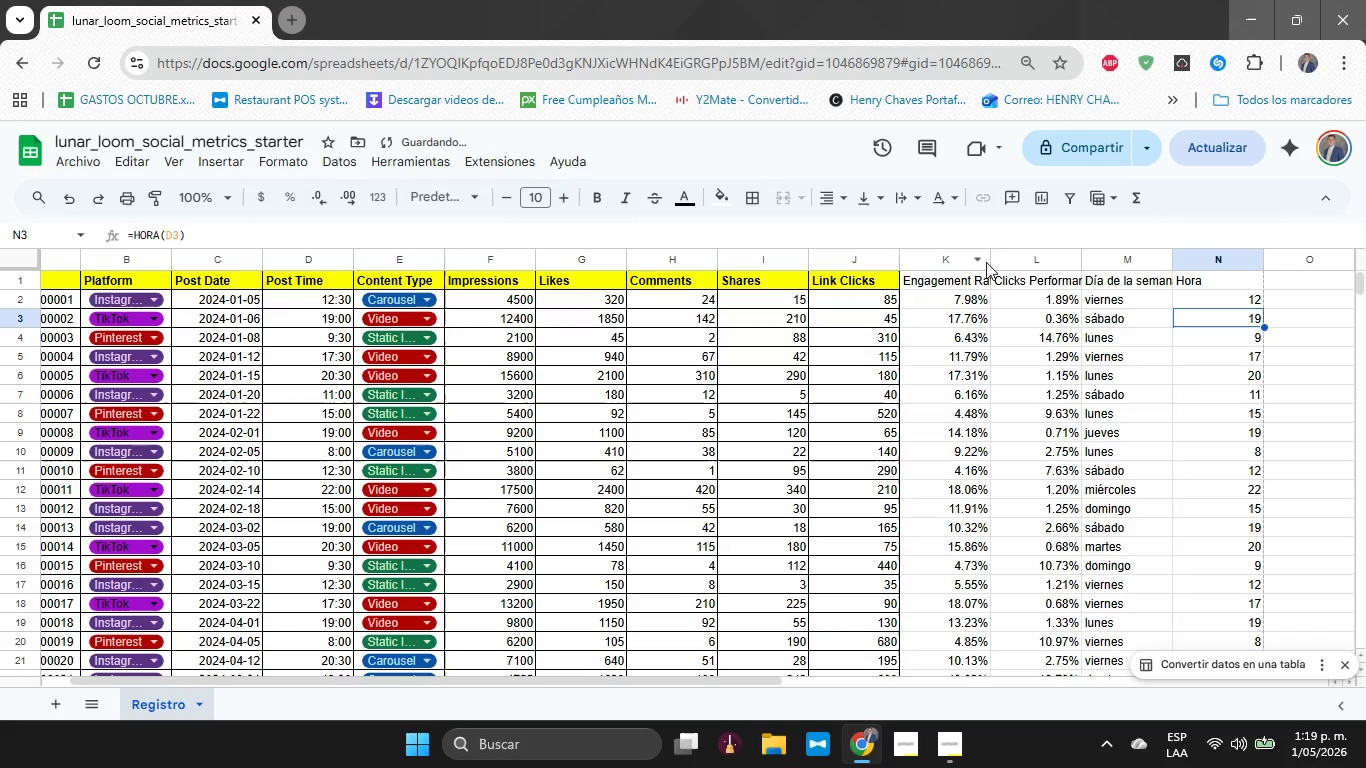 
left_click_drag(start_coordinate=[990, 262], to_coordinate=[1017, 266])
 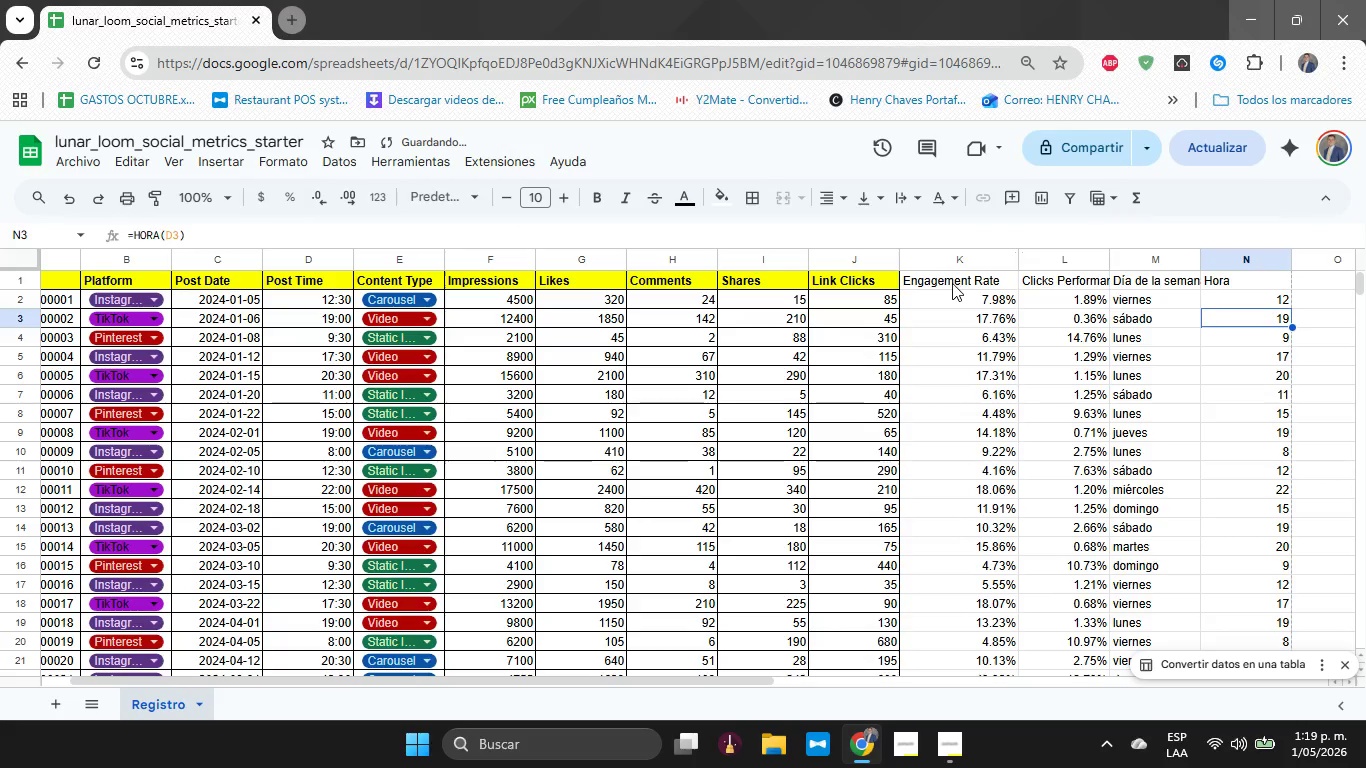 
left_click_drag(start_coordinate=[952, 283], to_coordinate=[1260, 274])
 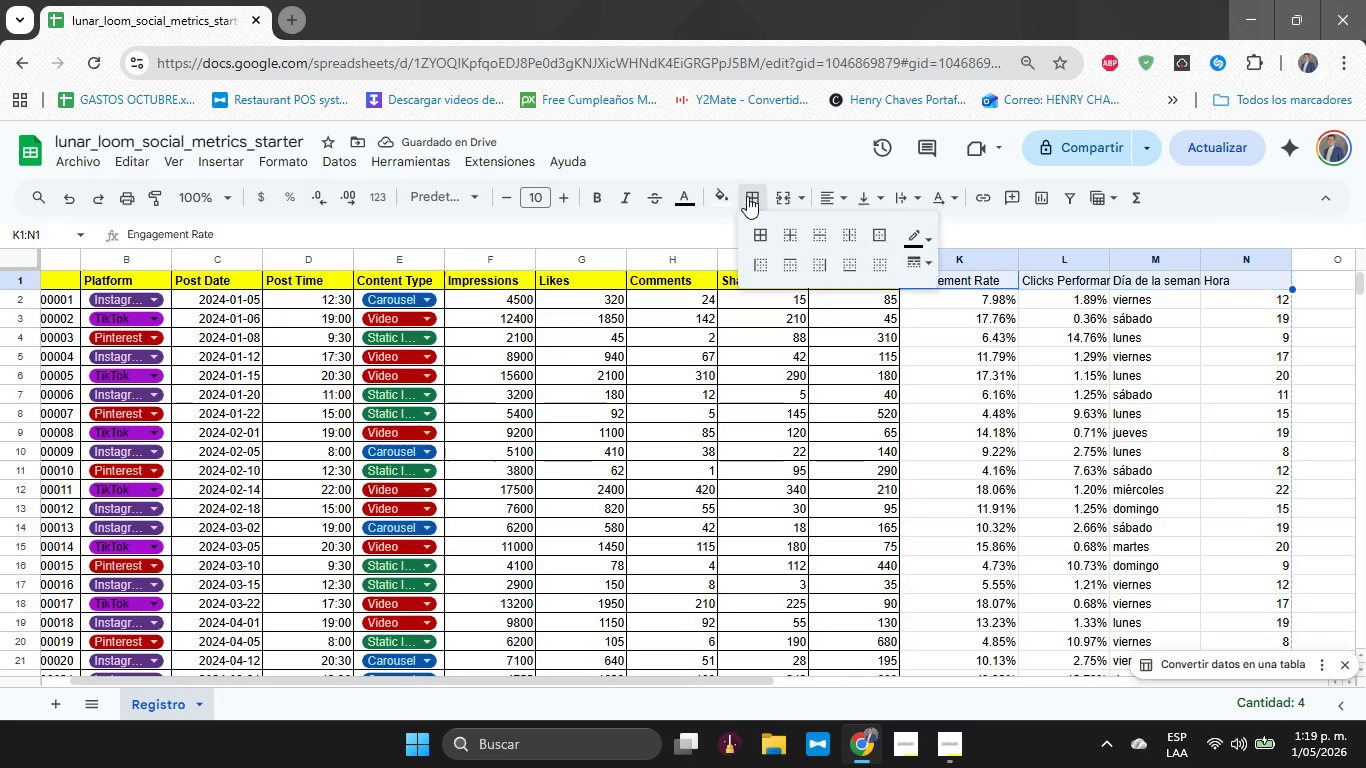 
double_click([757, 243])
 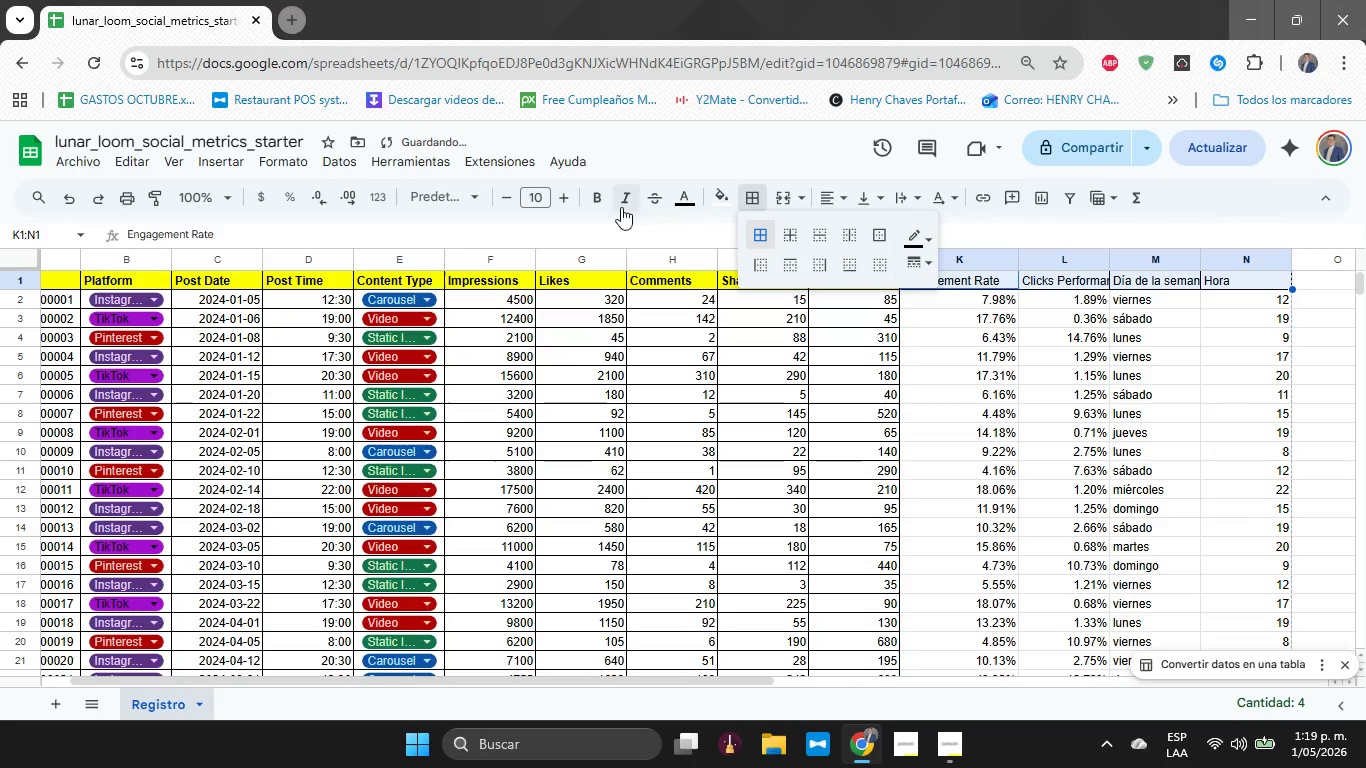 
left_click([598, 202])
 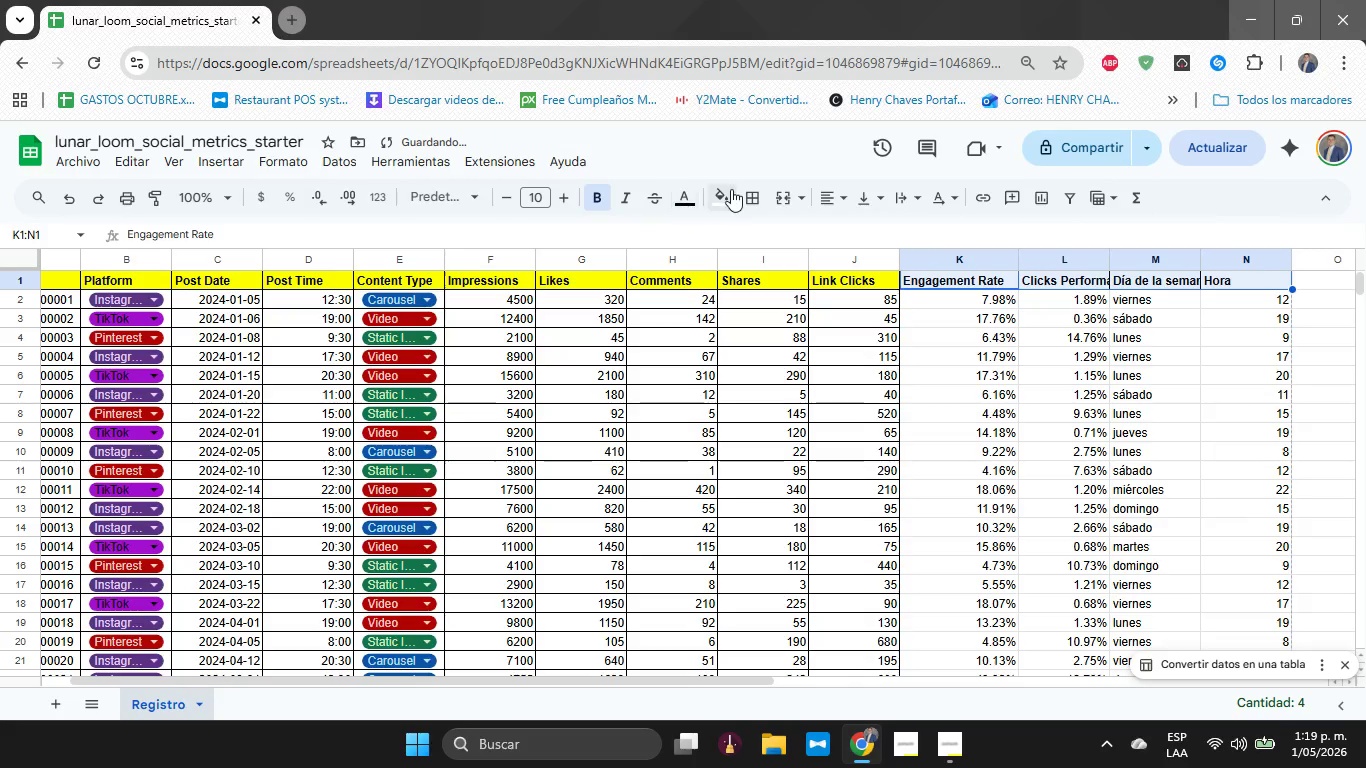 
left_click([731, 189])
 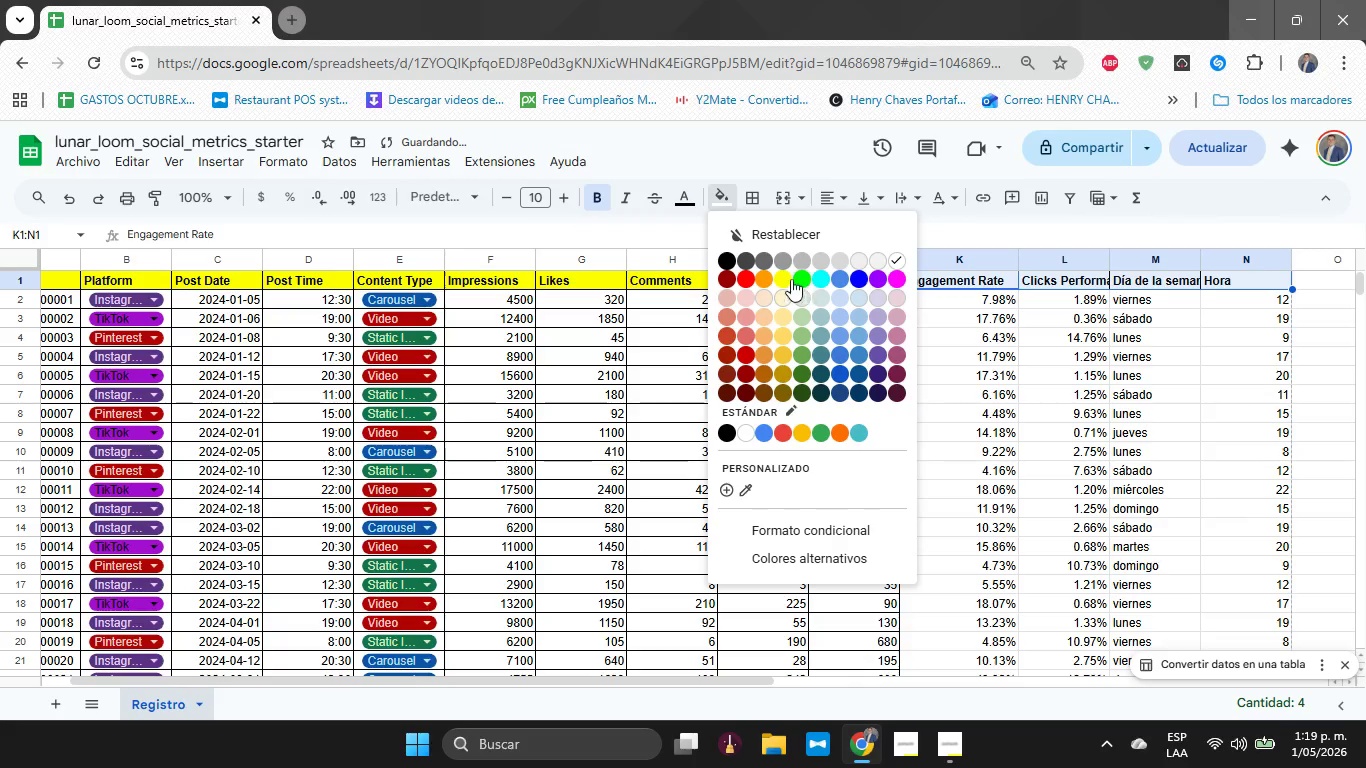 
left_click([781, 279])
 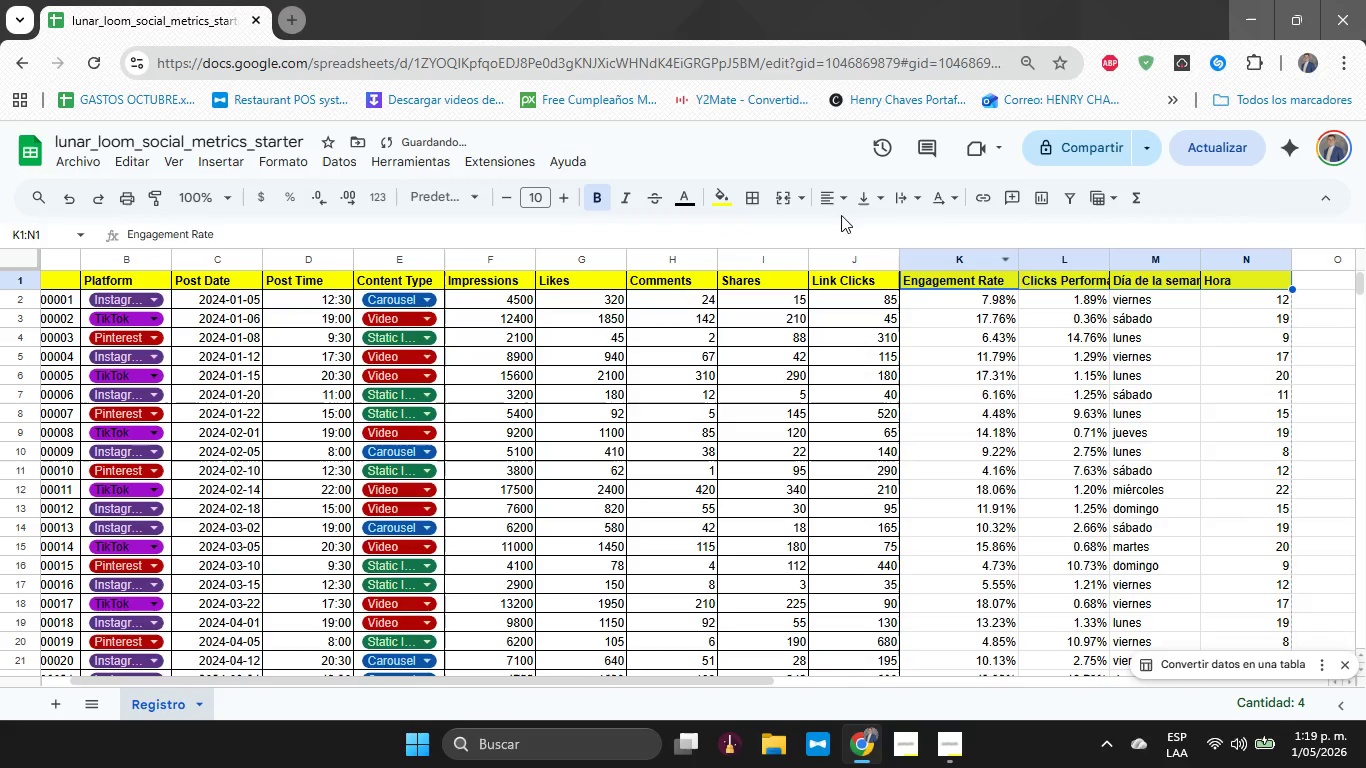 
left_click([942, 304])
 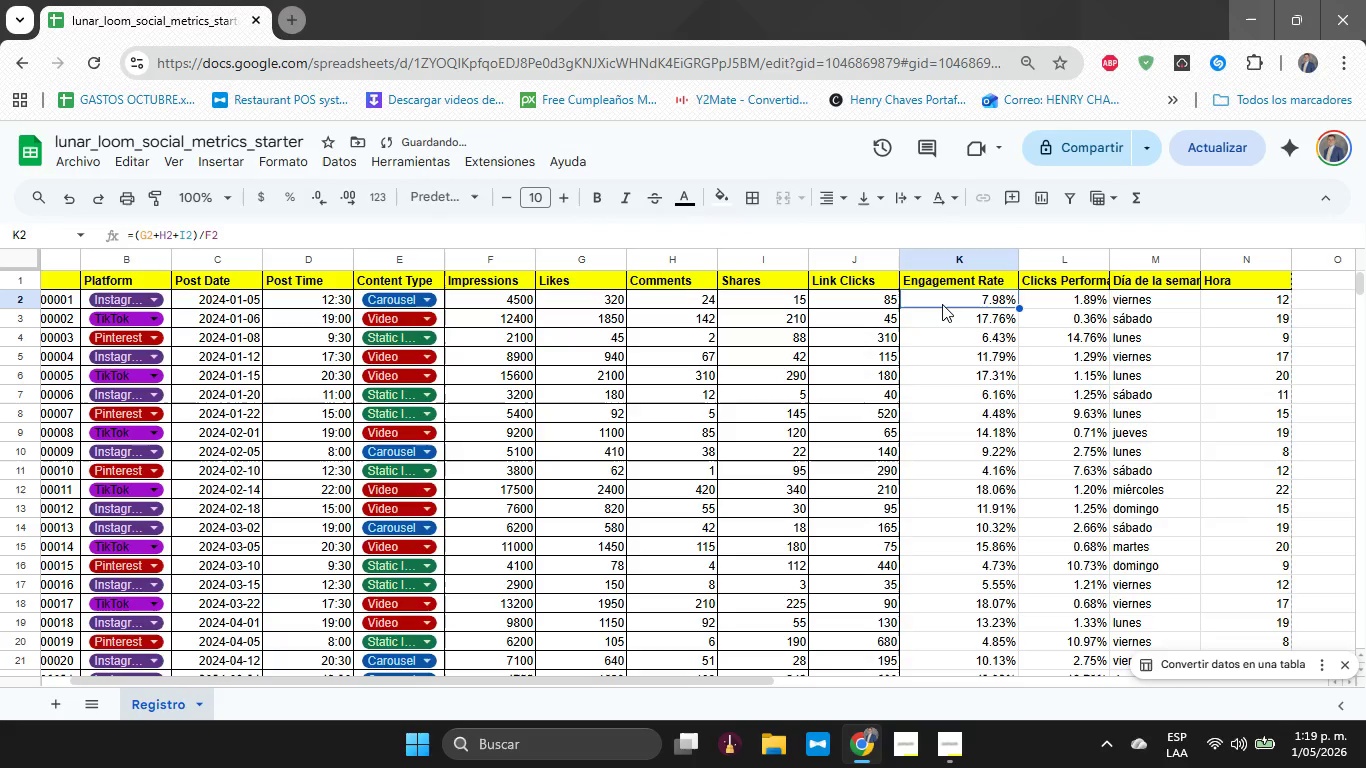 
key(Control+A)
 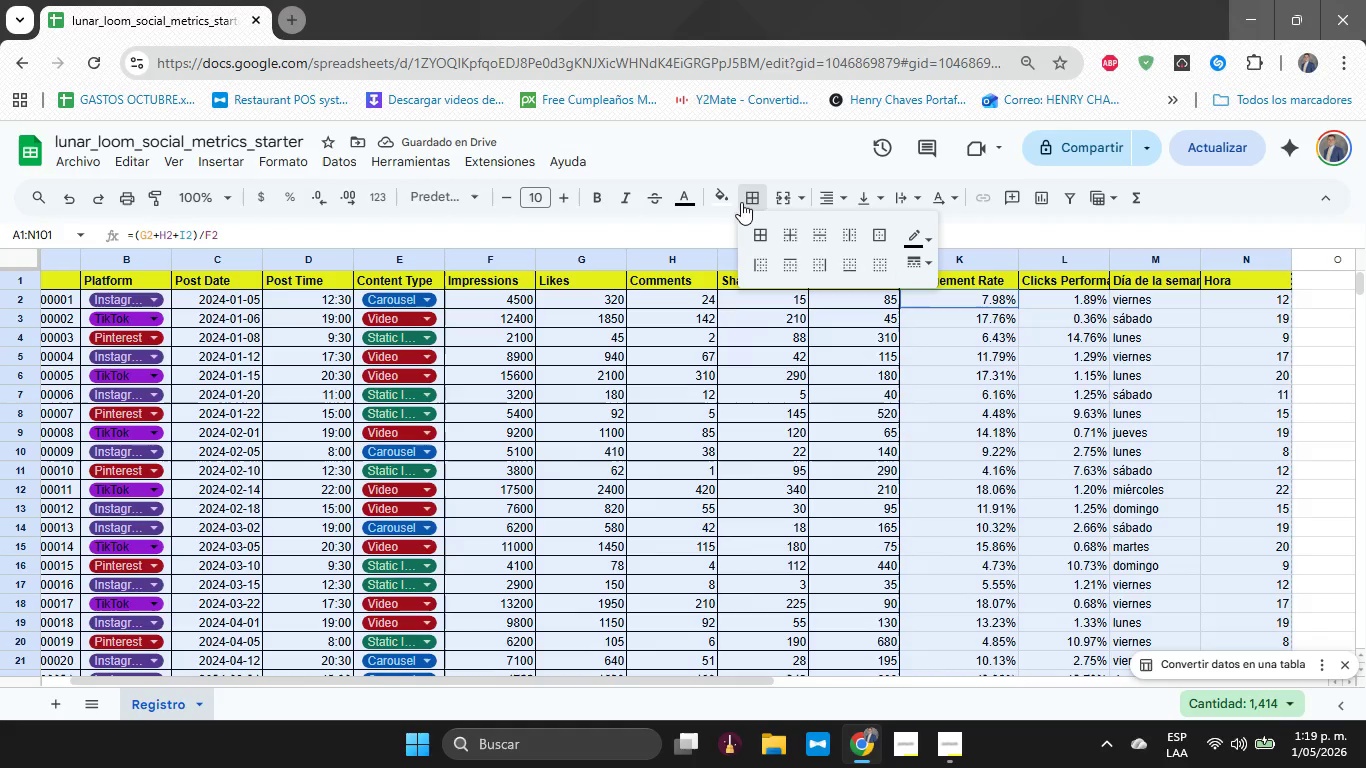 
double_click([760, 235])
 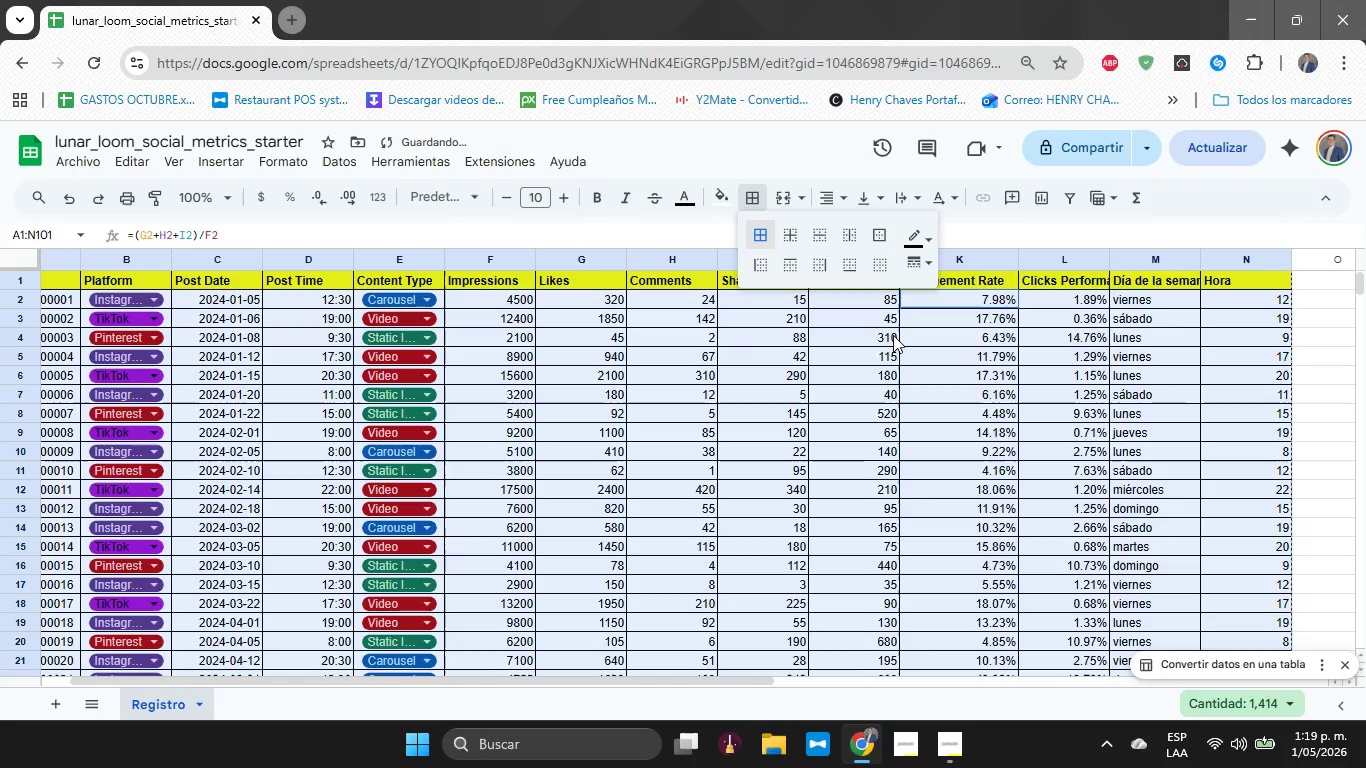 
left_click([893, 335])
 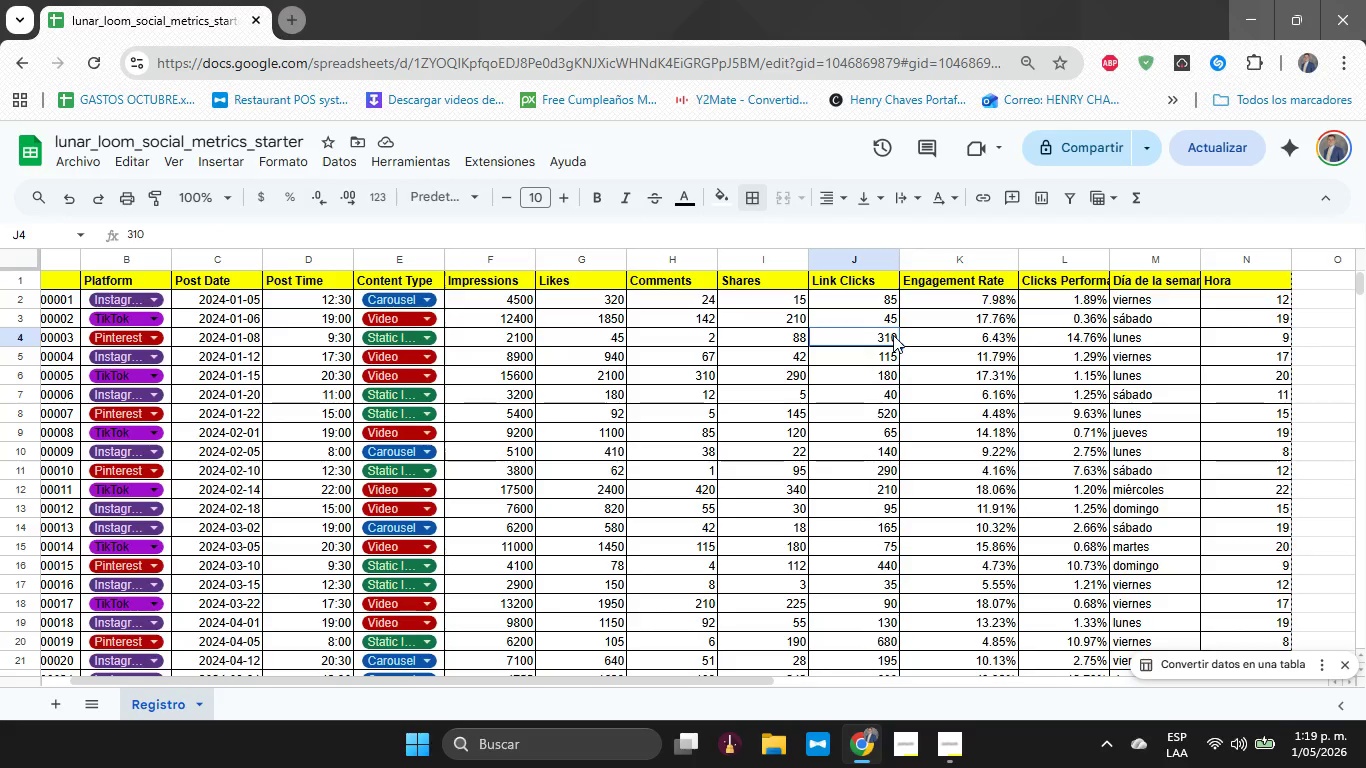 
wait(13.61)
 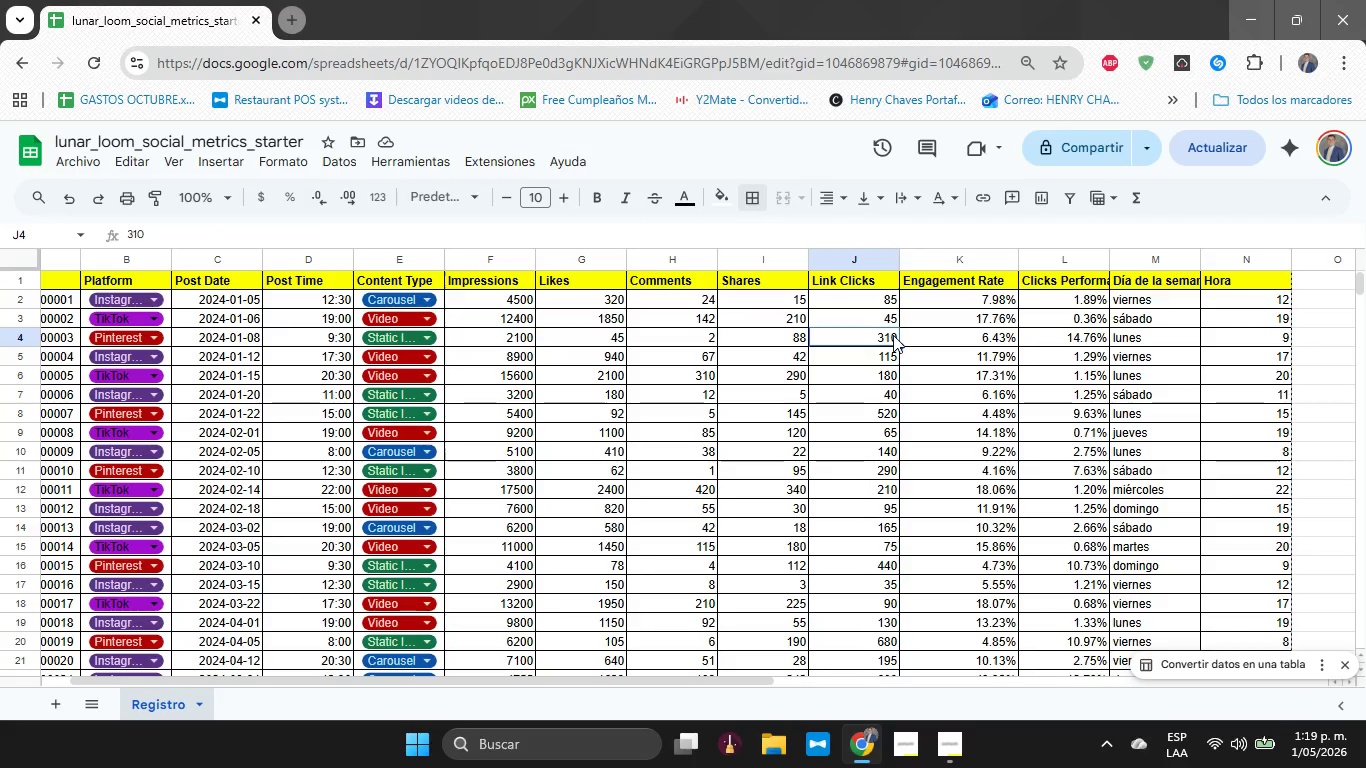 
left_click([960, 764])